 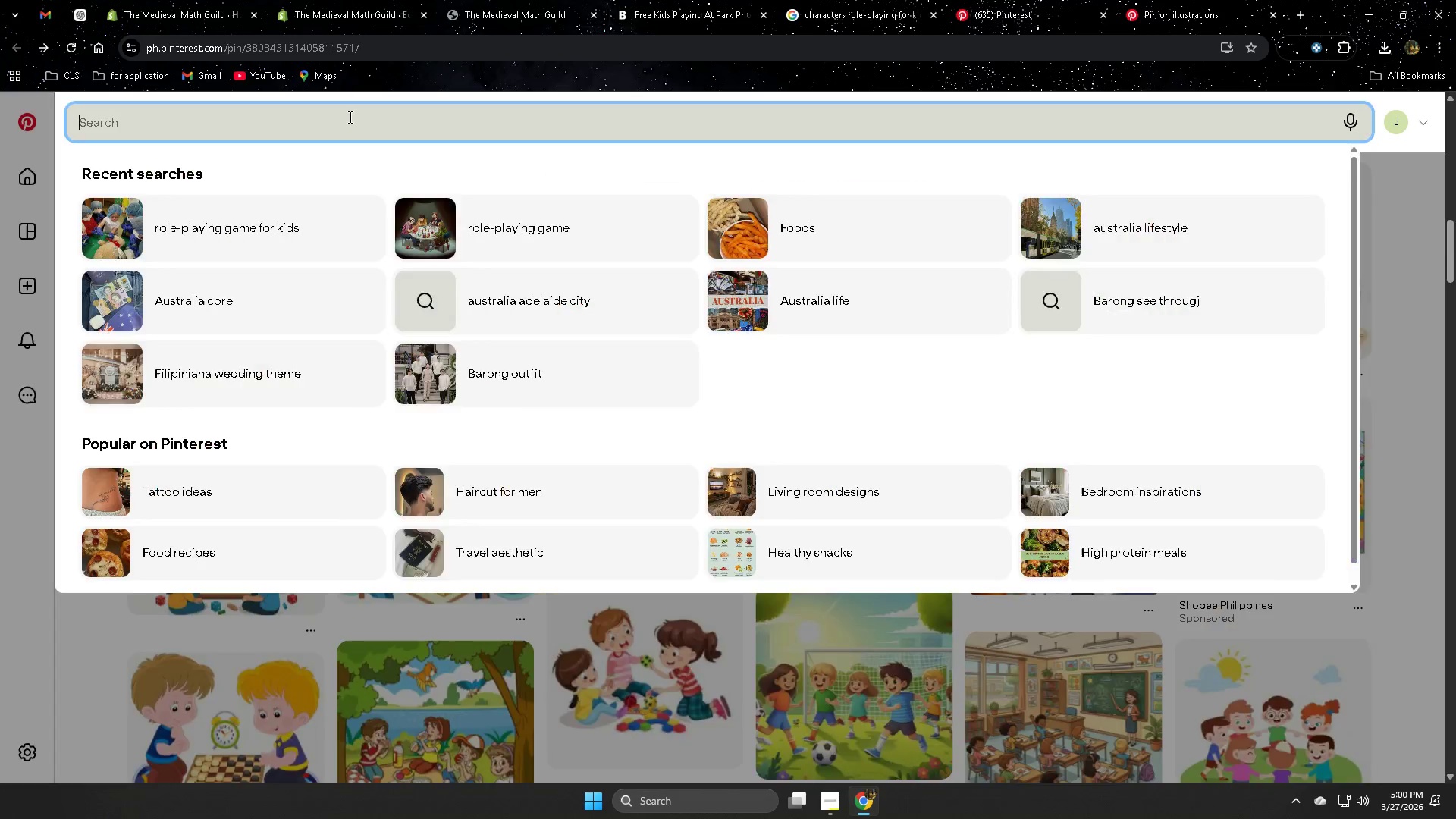 
key(Control+ControlLeft)
 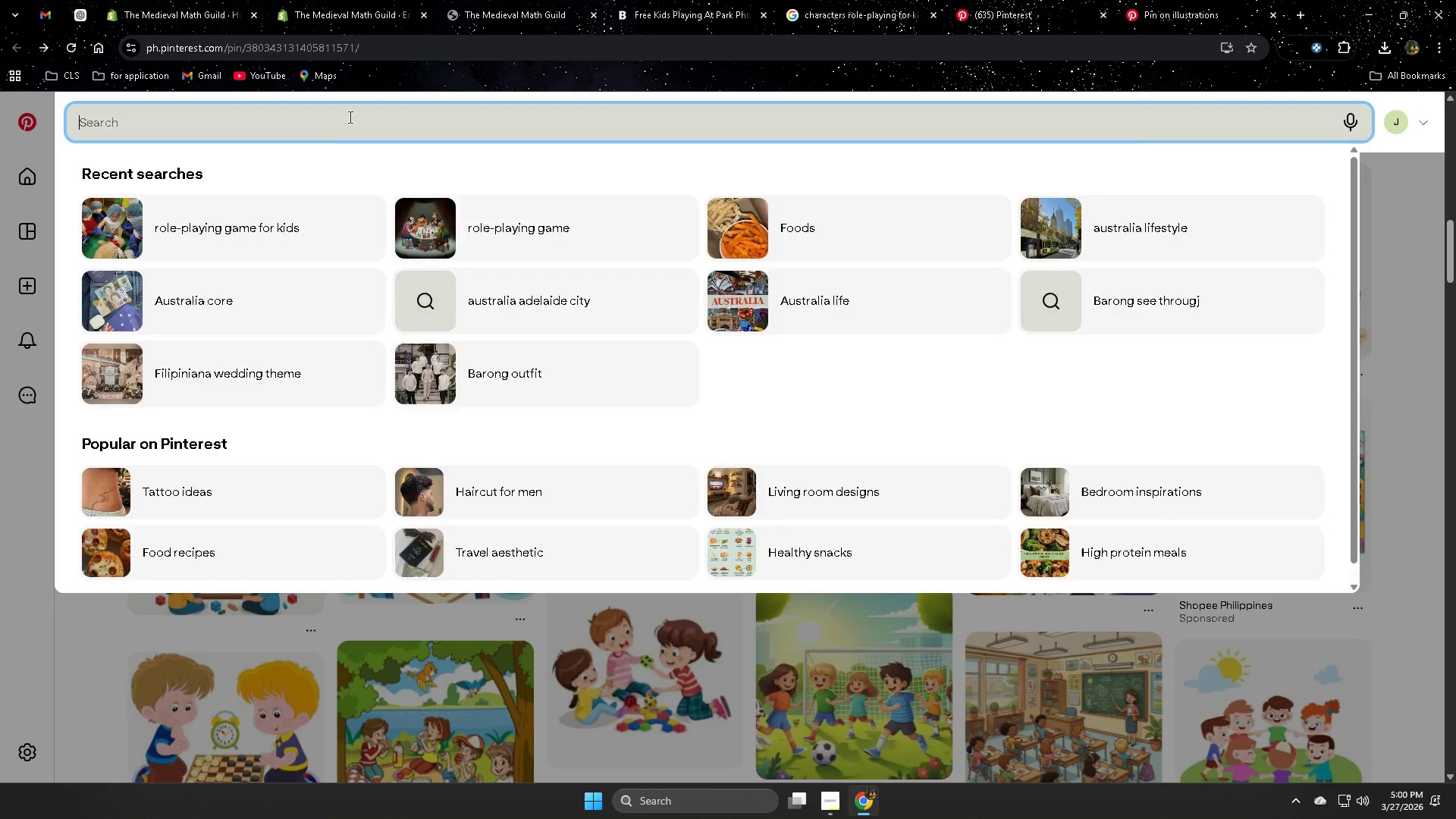 
key(Control+V)
 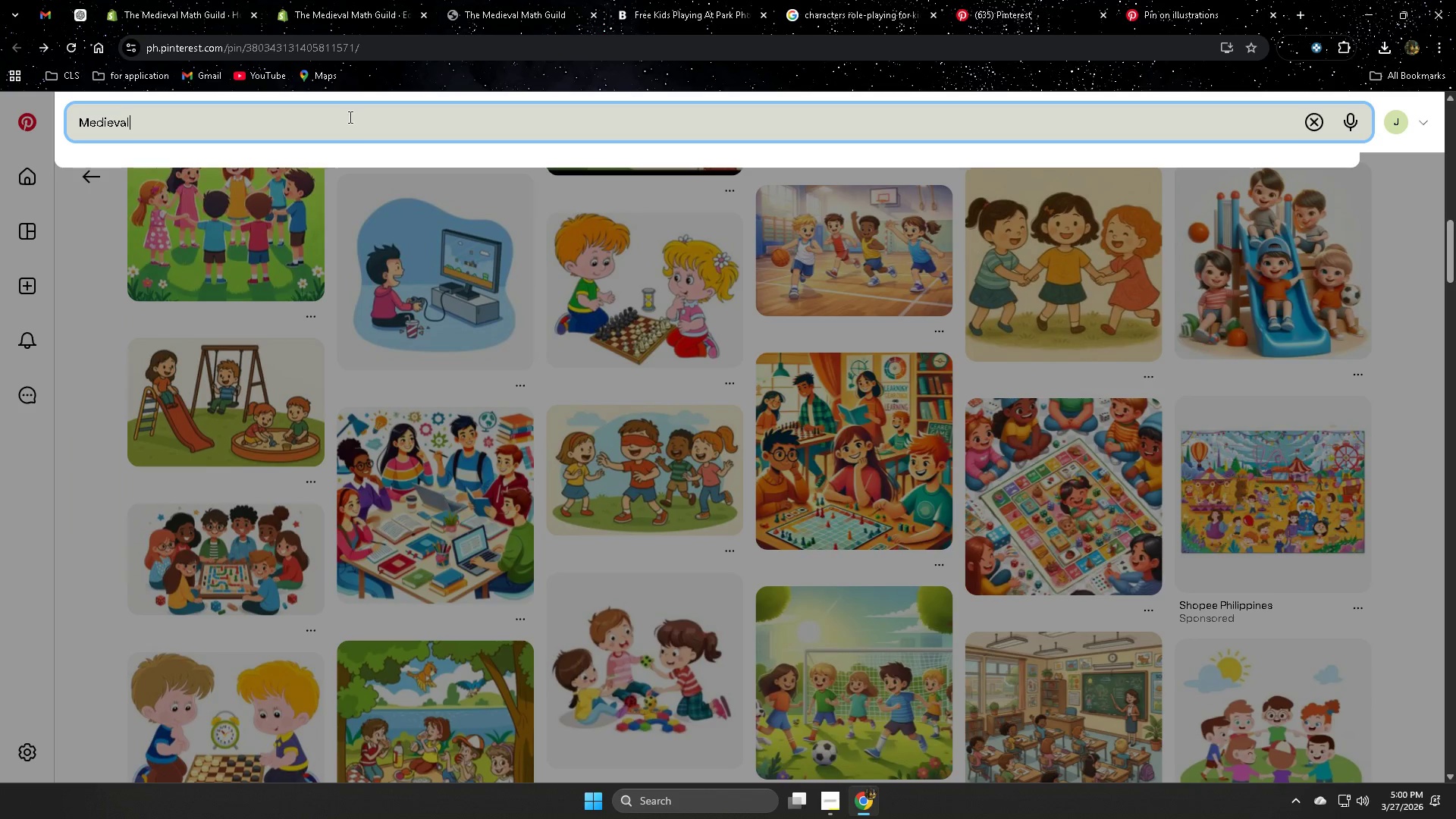 
key(Space)
 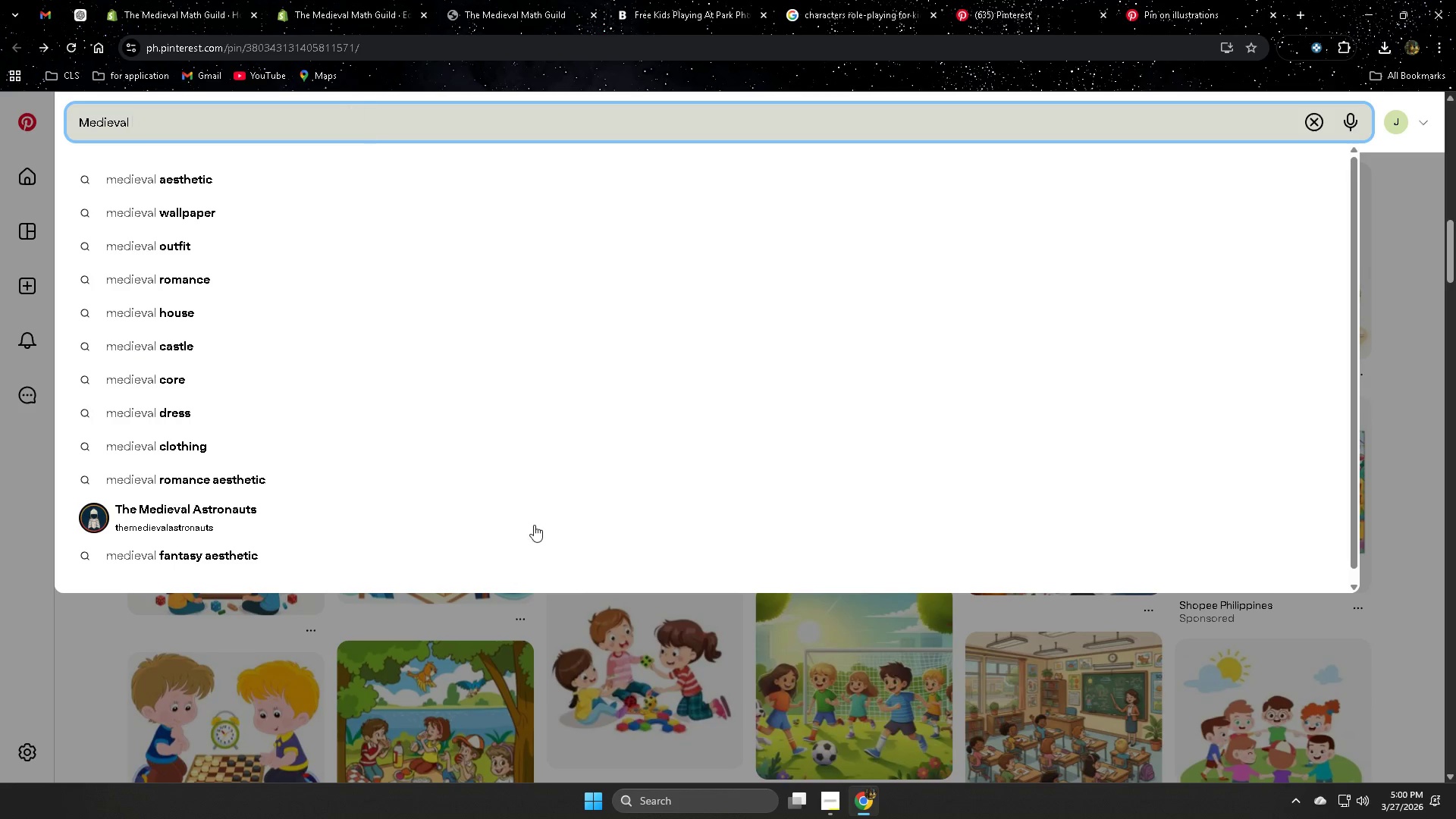 
type(role pl)
 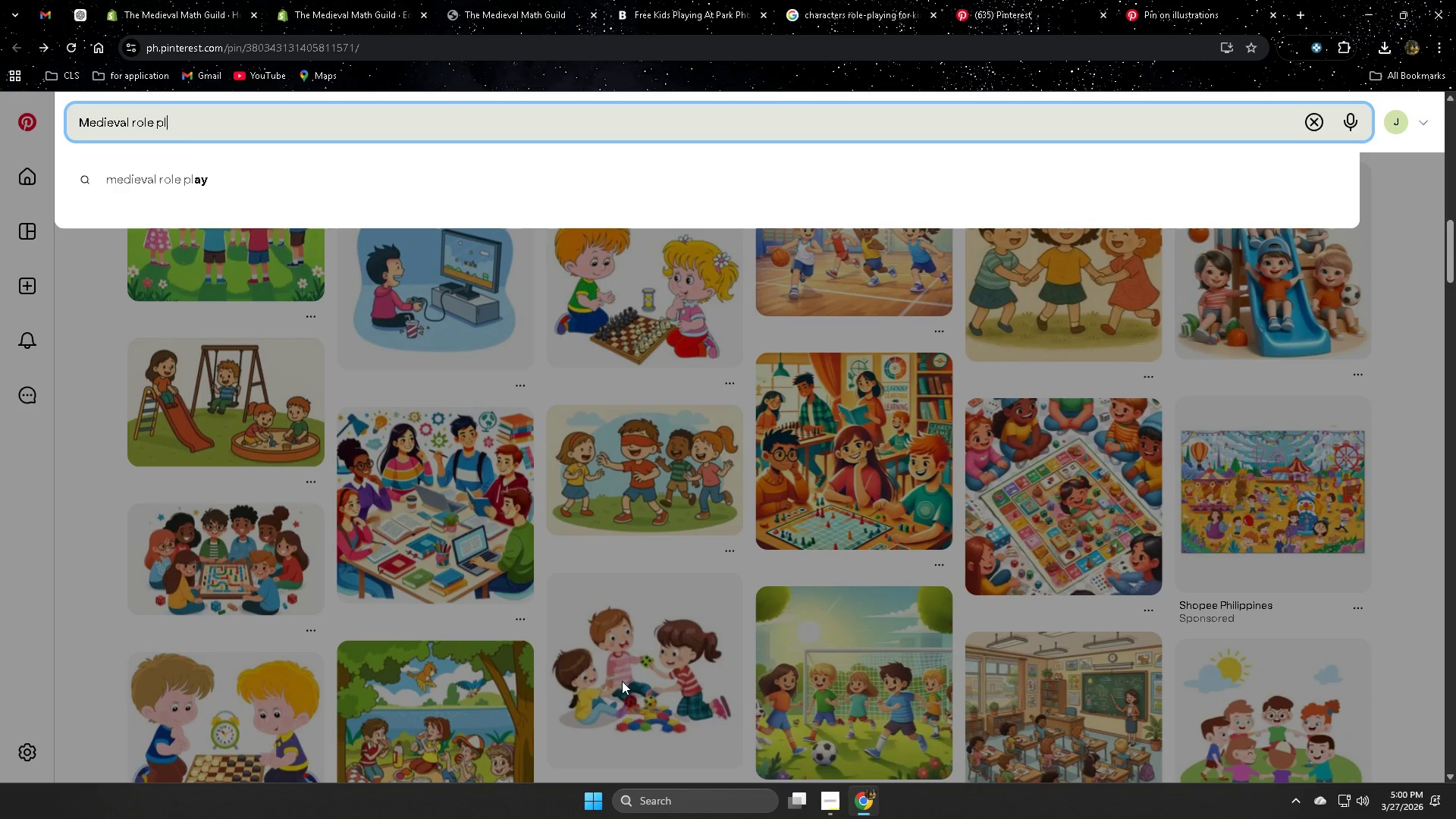 
key(ArrowDown)
 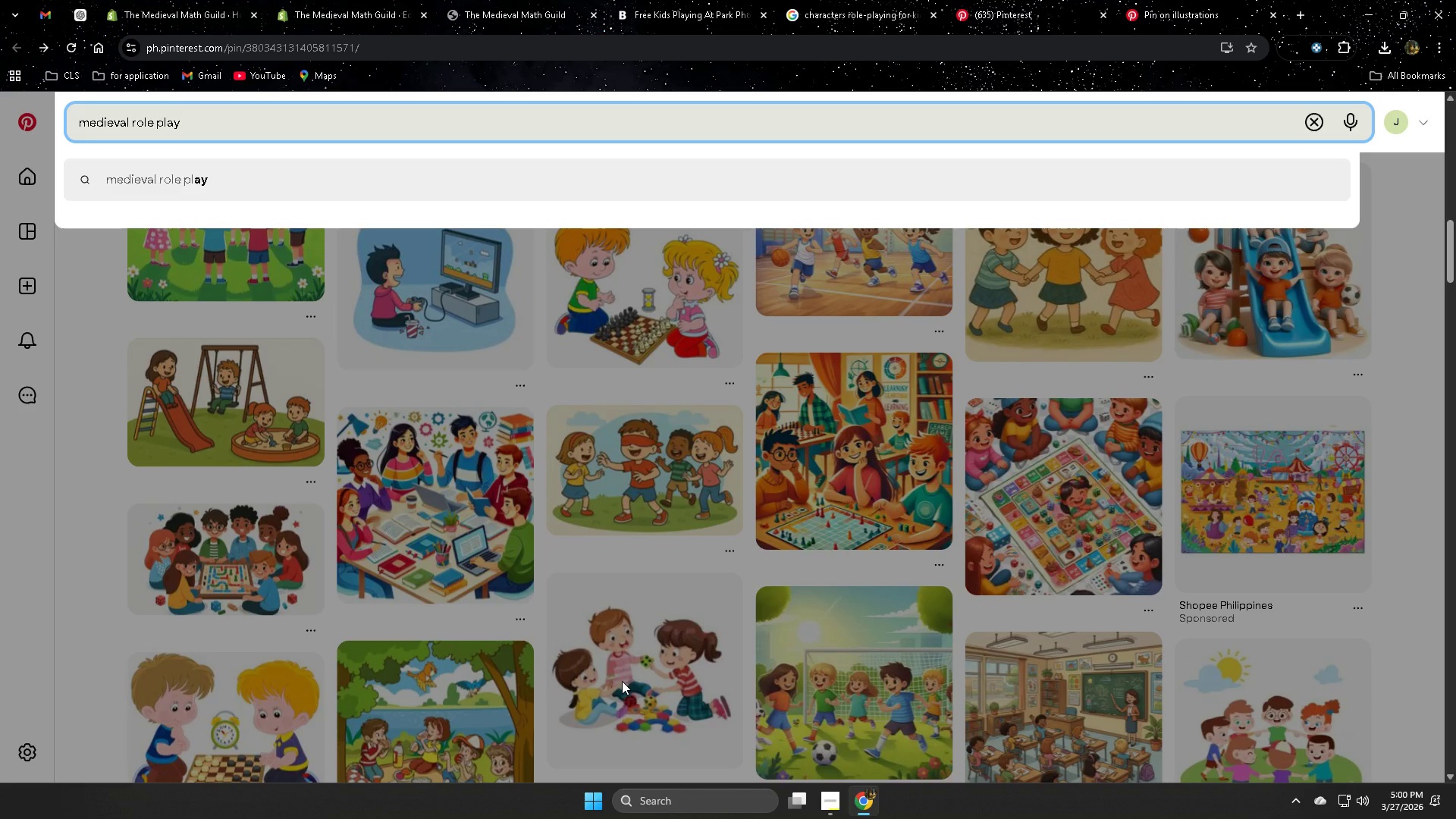 
key(Enter)
 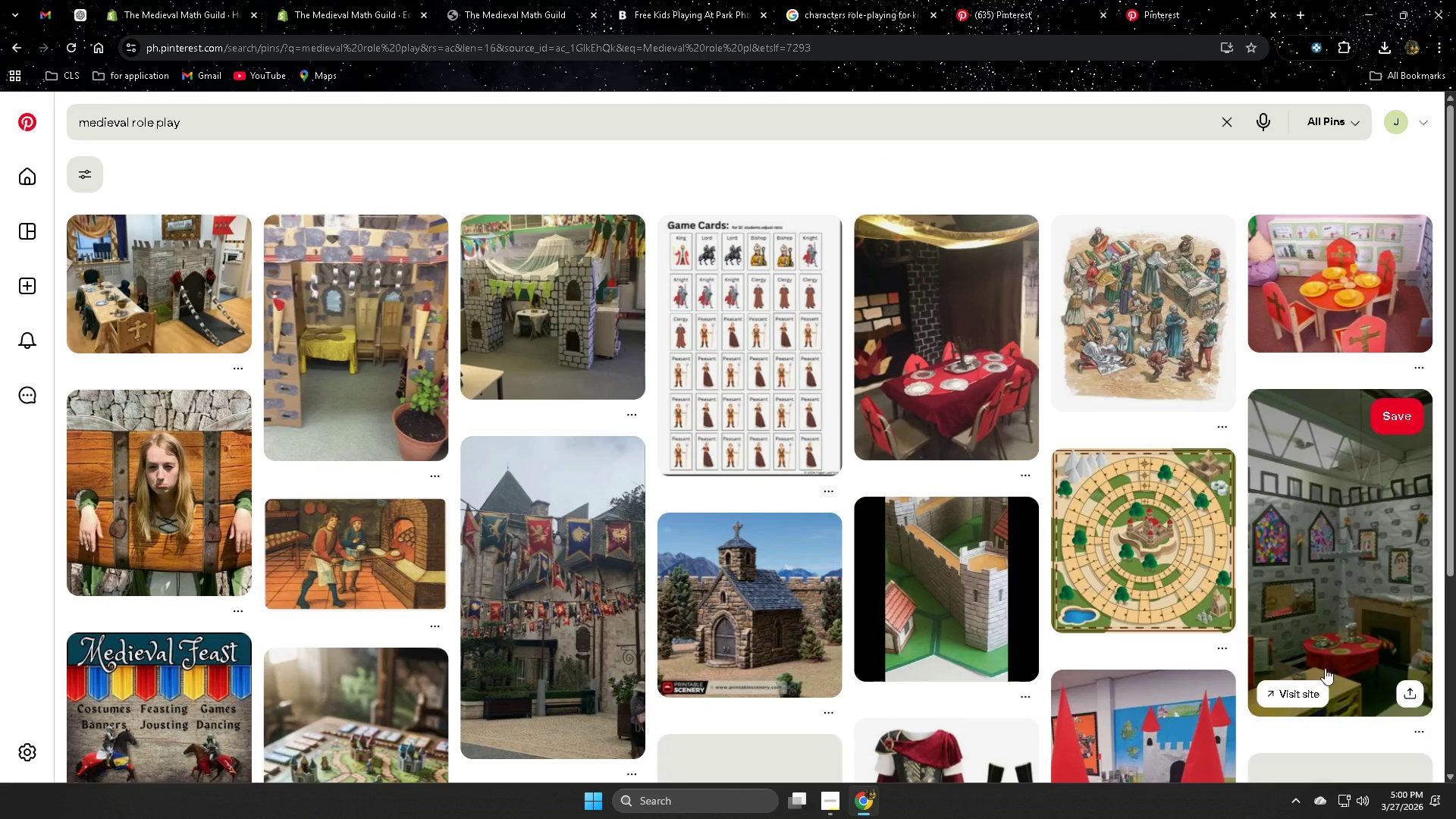 
mouse_move([1304, 548])
 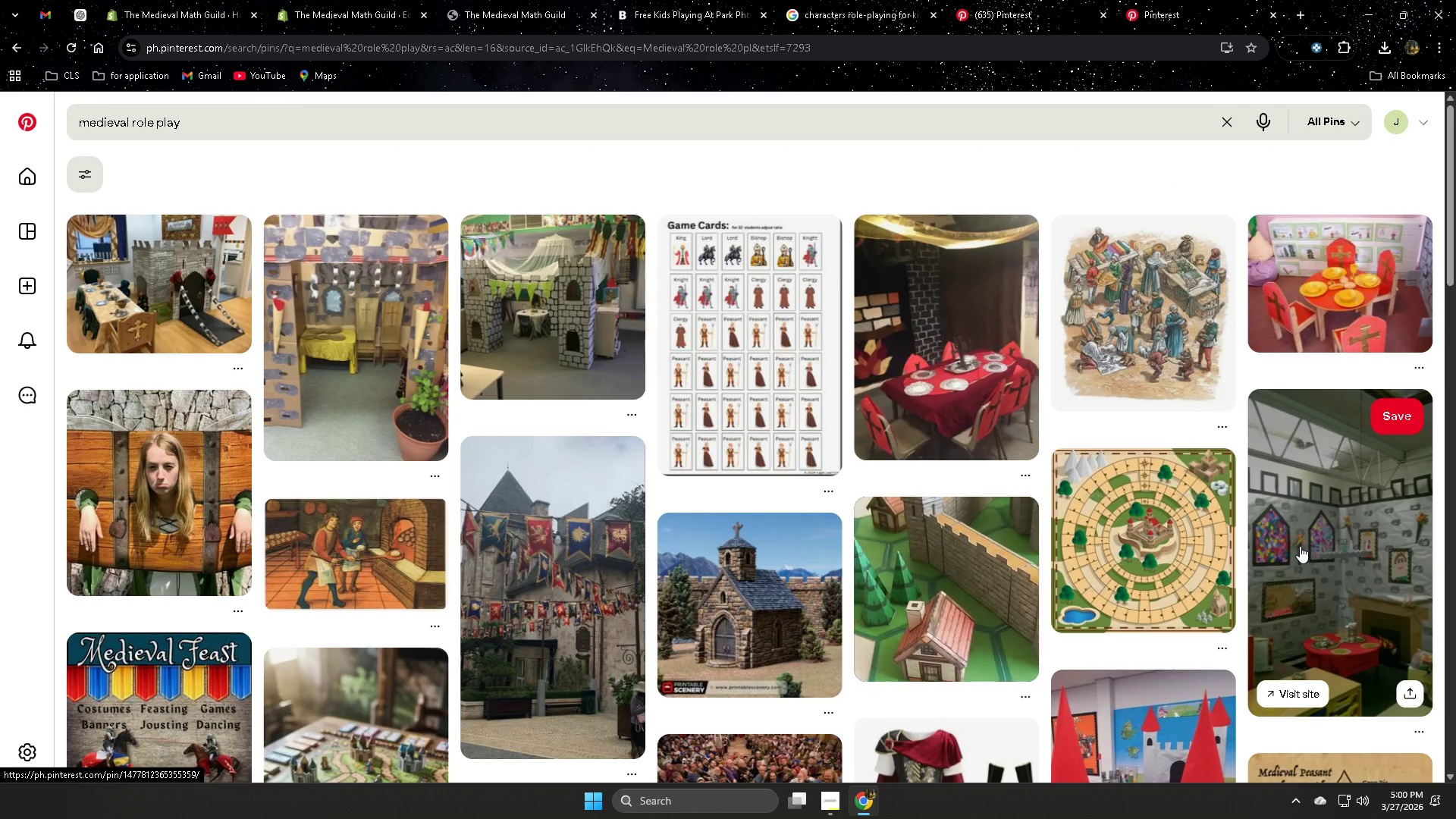 
scroll: coordinate [1298, 544], scroll_direction: down, amount: 5.0
 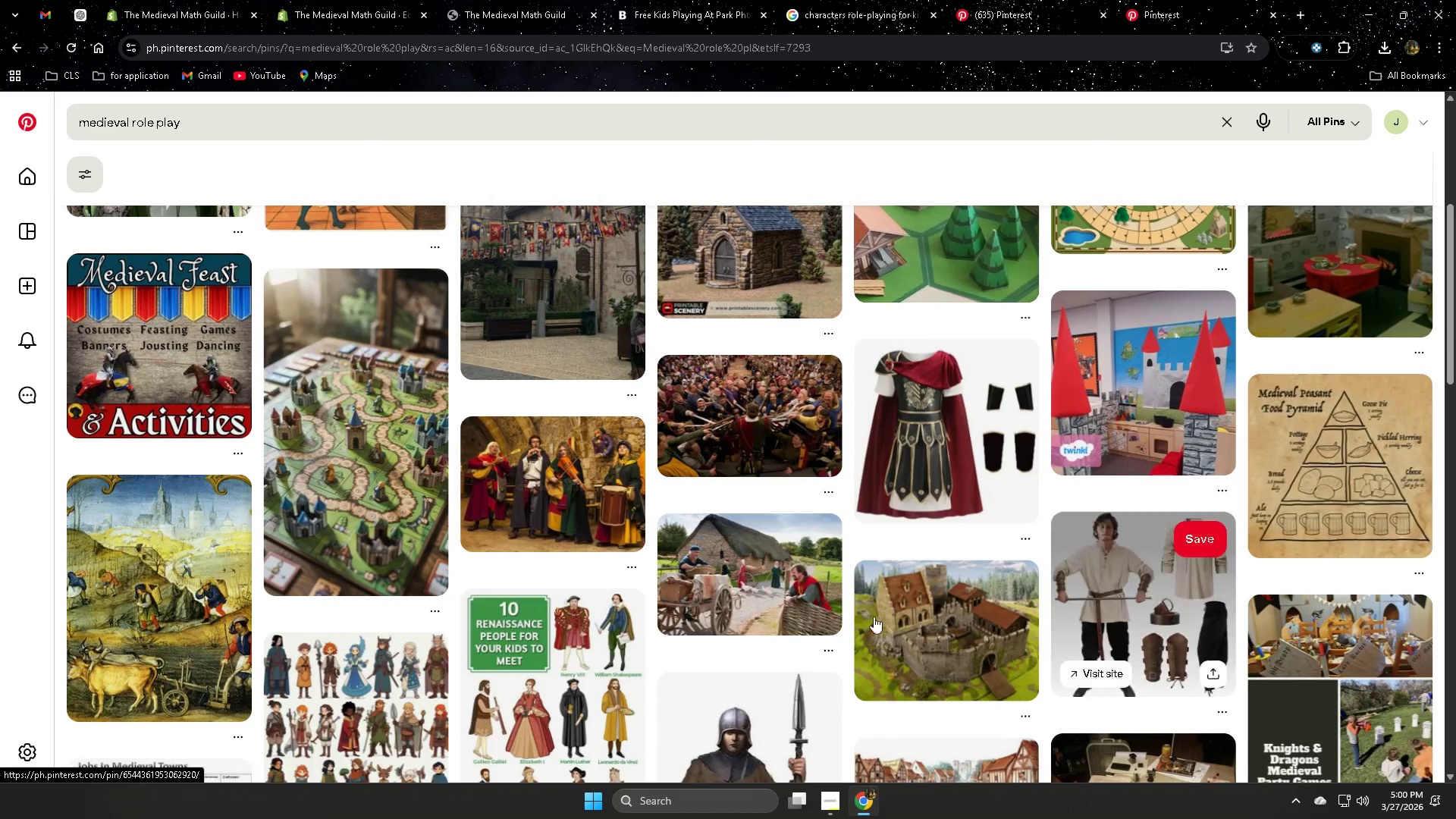 
left_click([348, 451])
 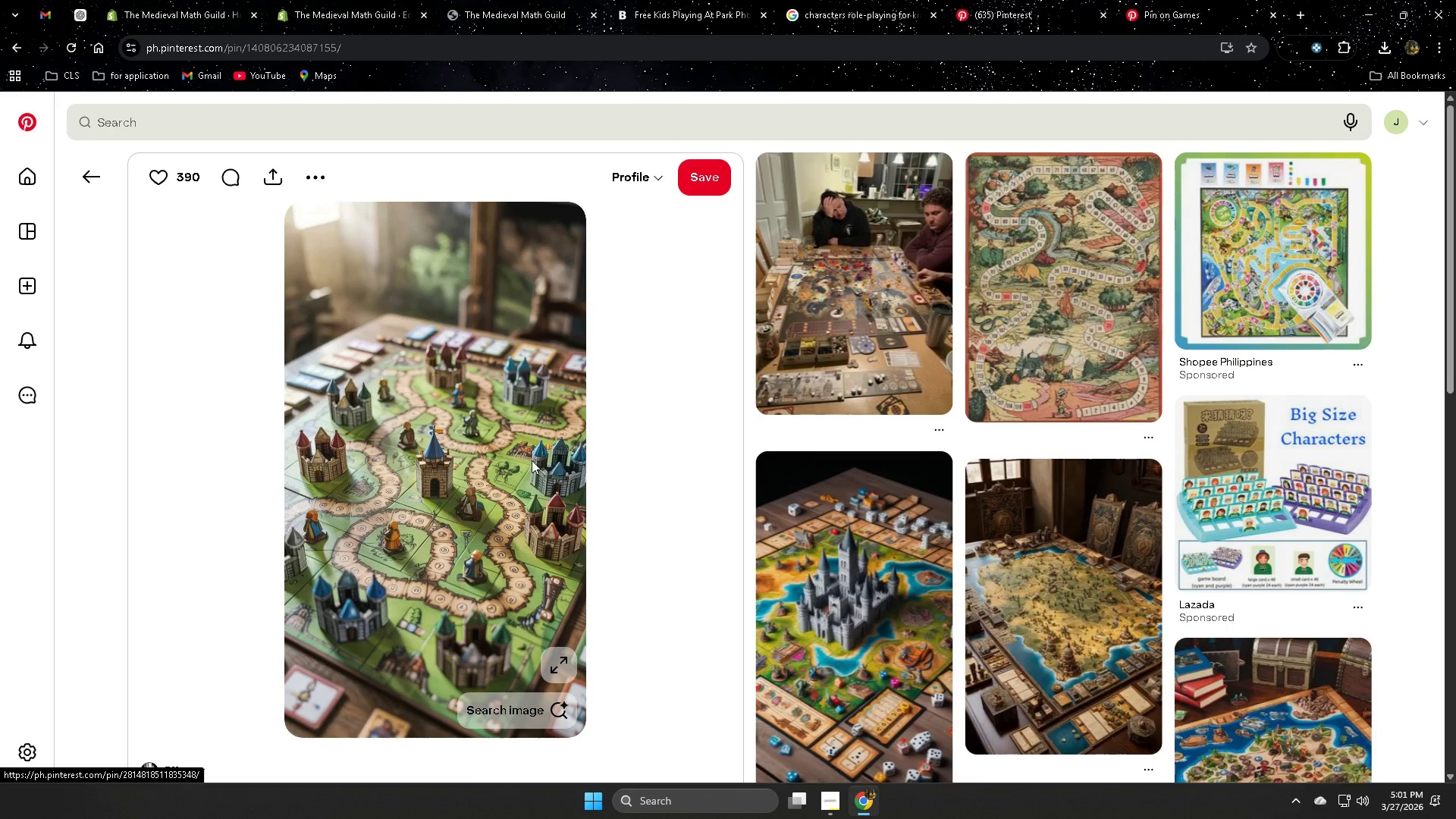 
right_click([462, 431])
 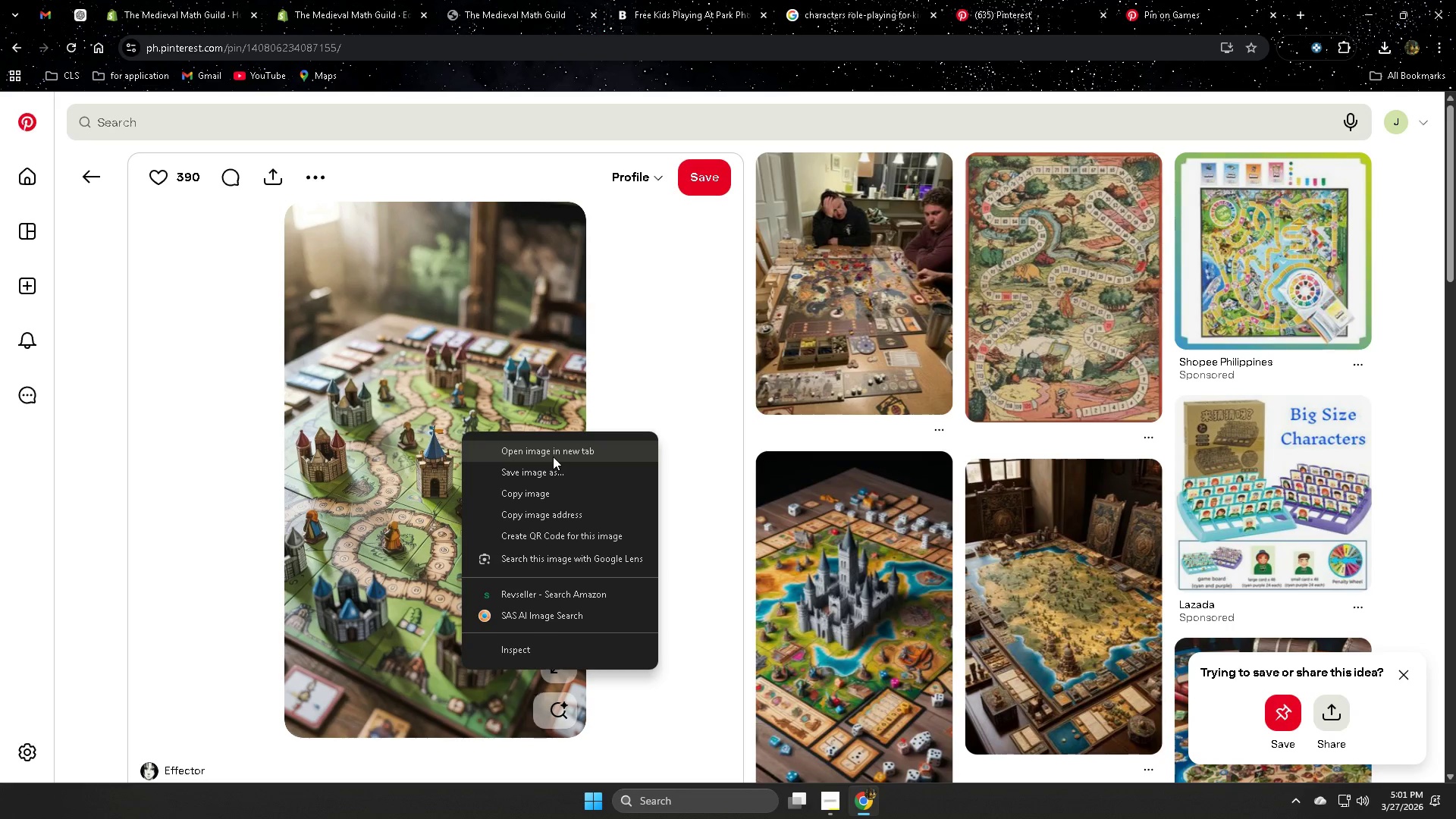 
left_click([553, 457])
 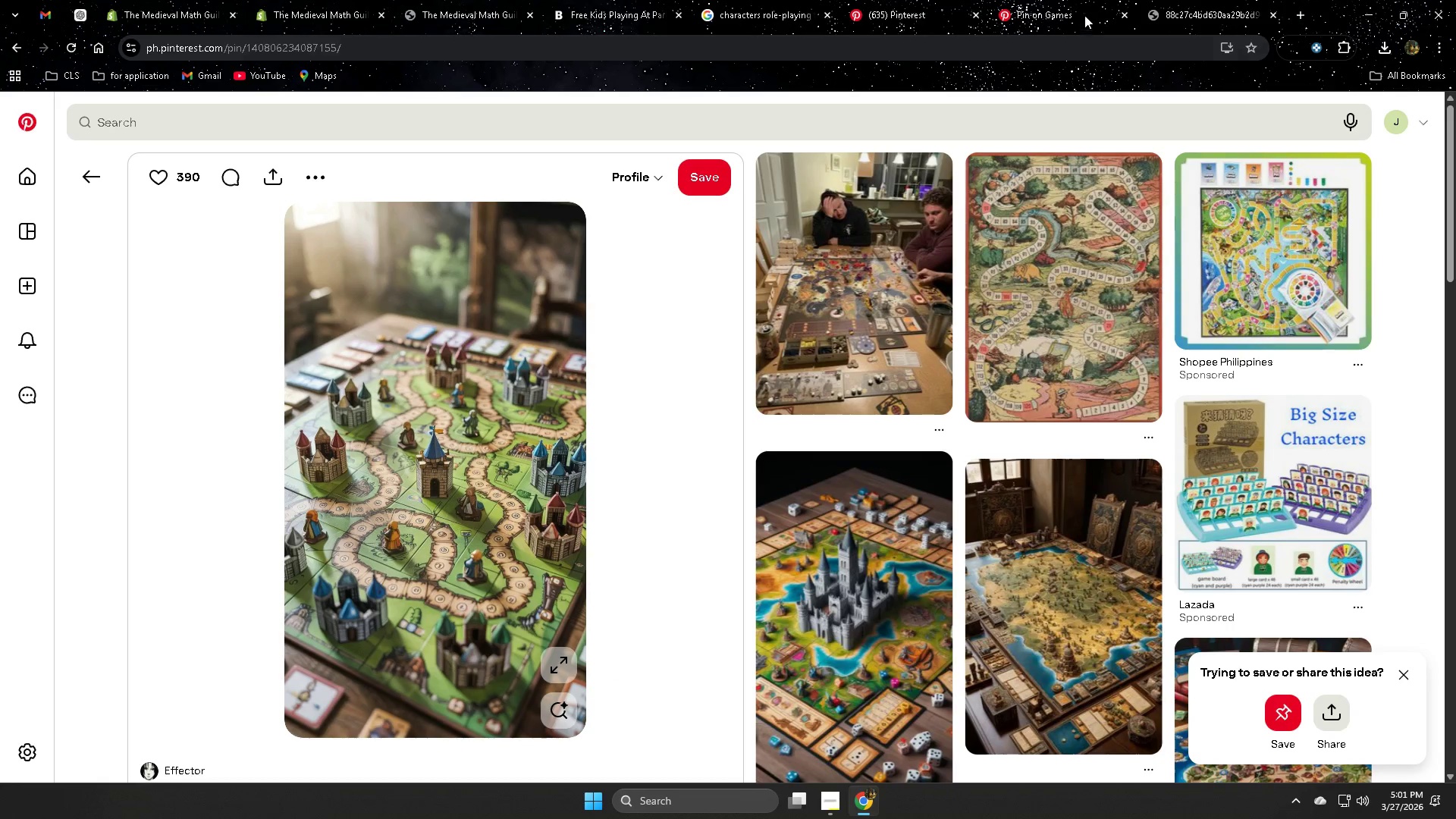 
left_click([1066, 5])
 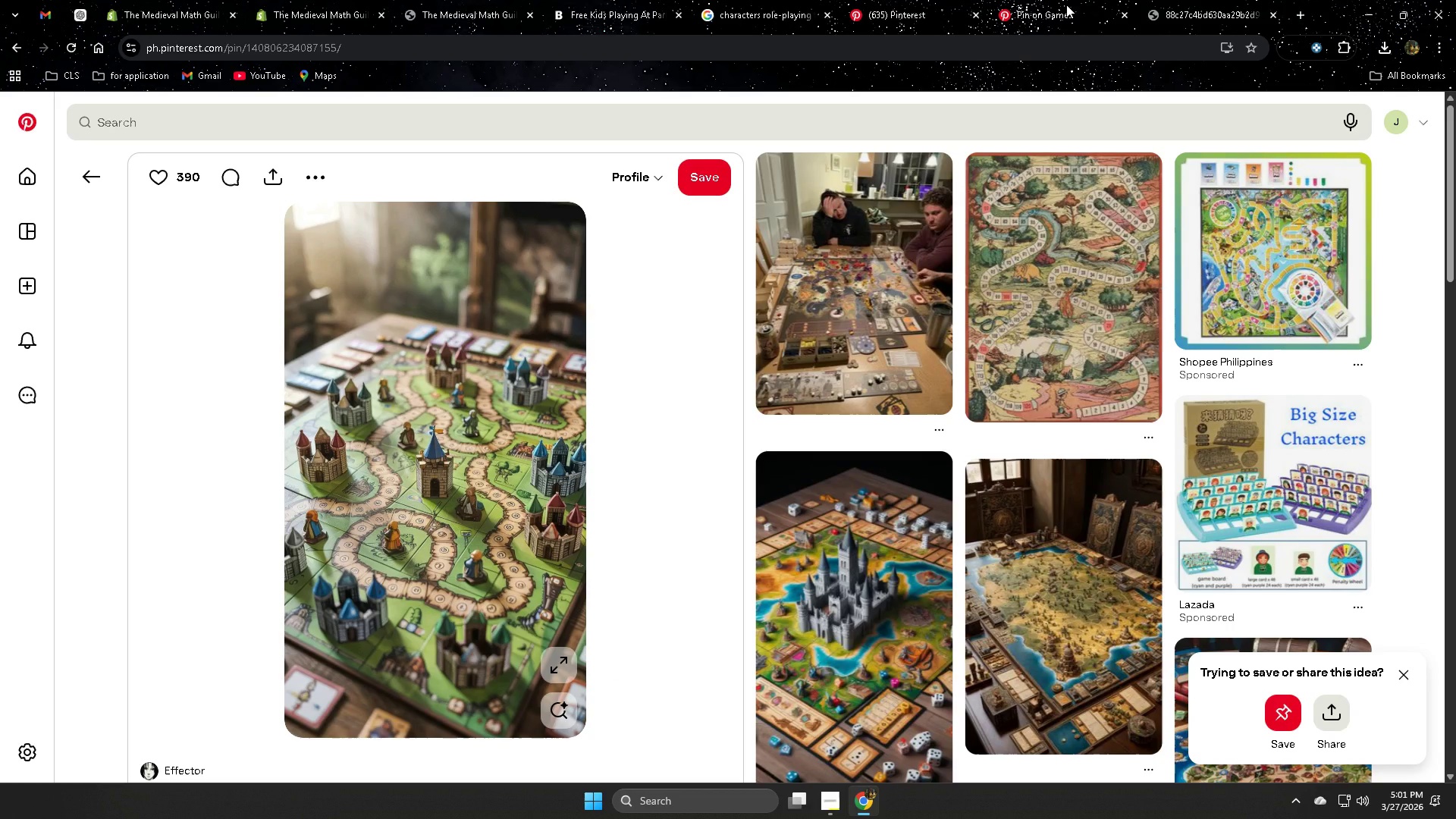 
key(Control+ControlLeft)
 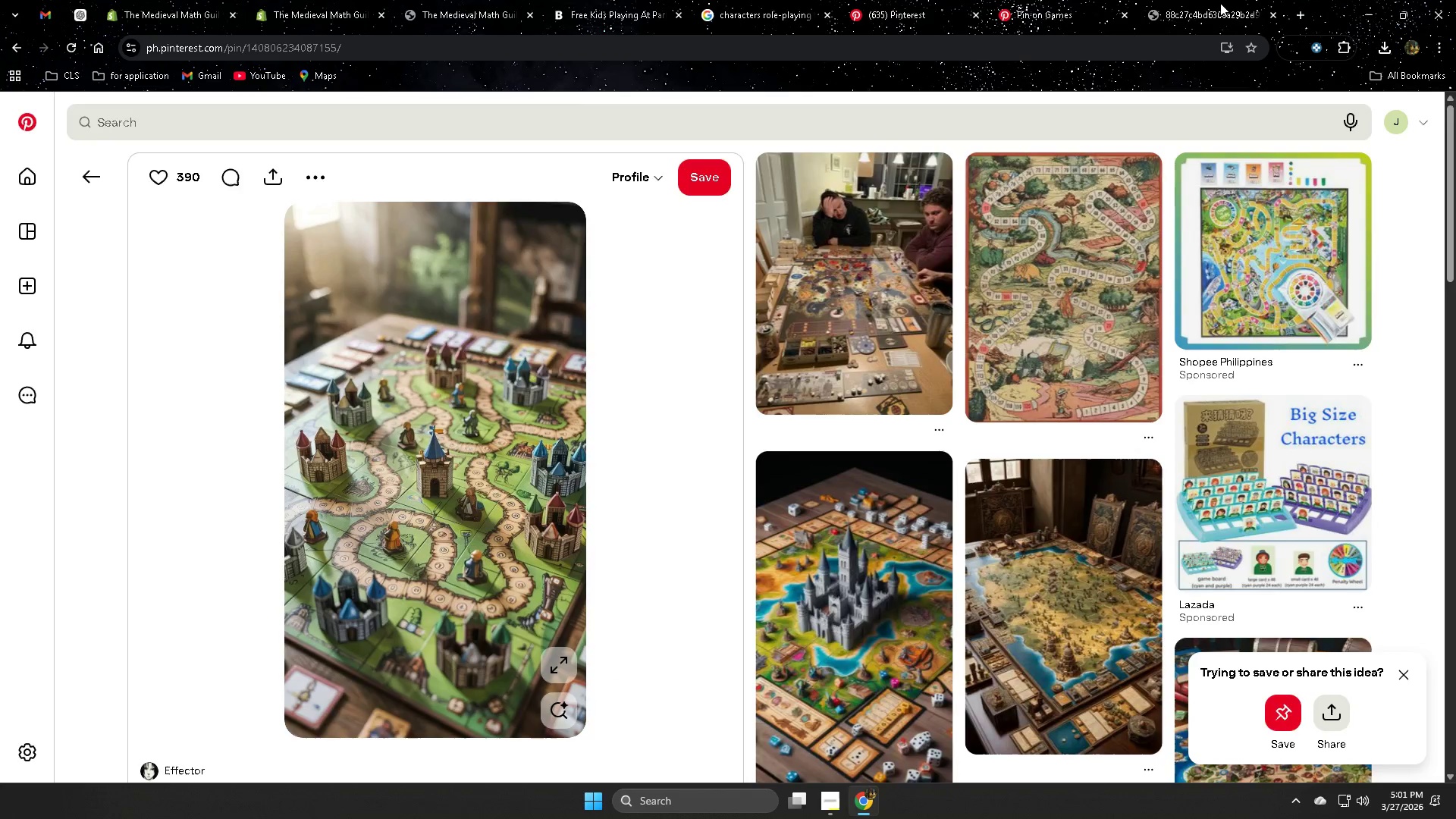 
left_click([1225, 3])
 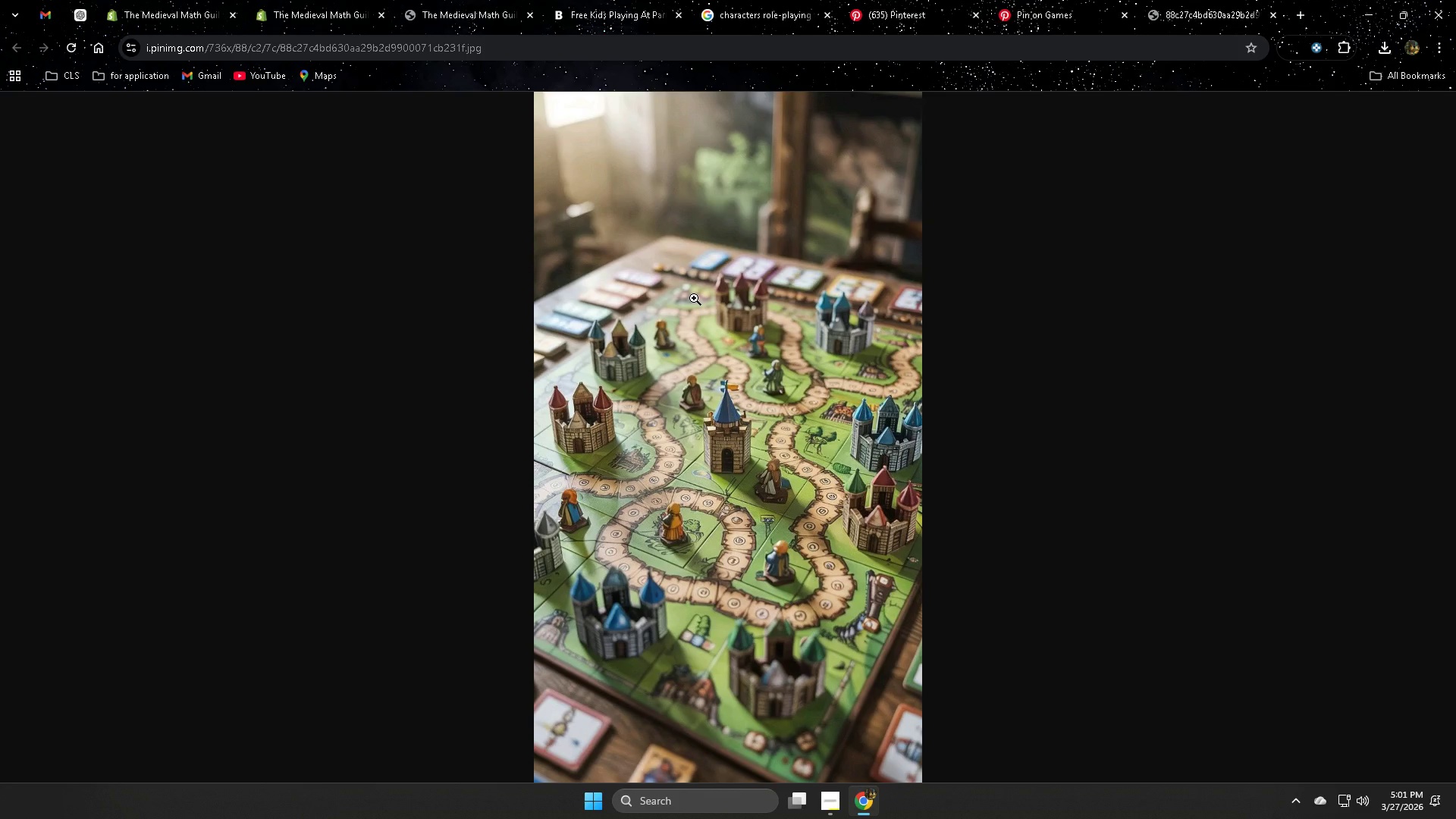 
right_click([694, 298])
 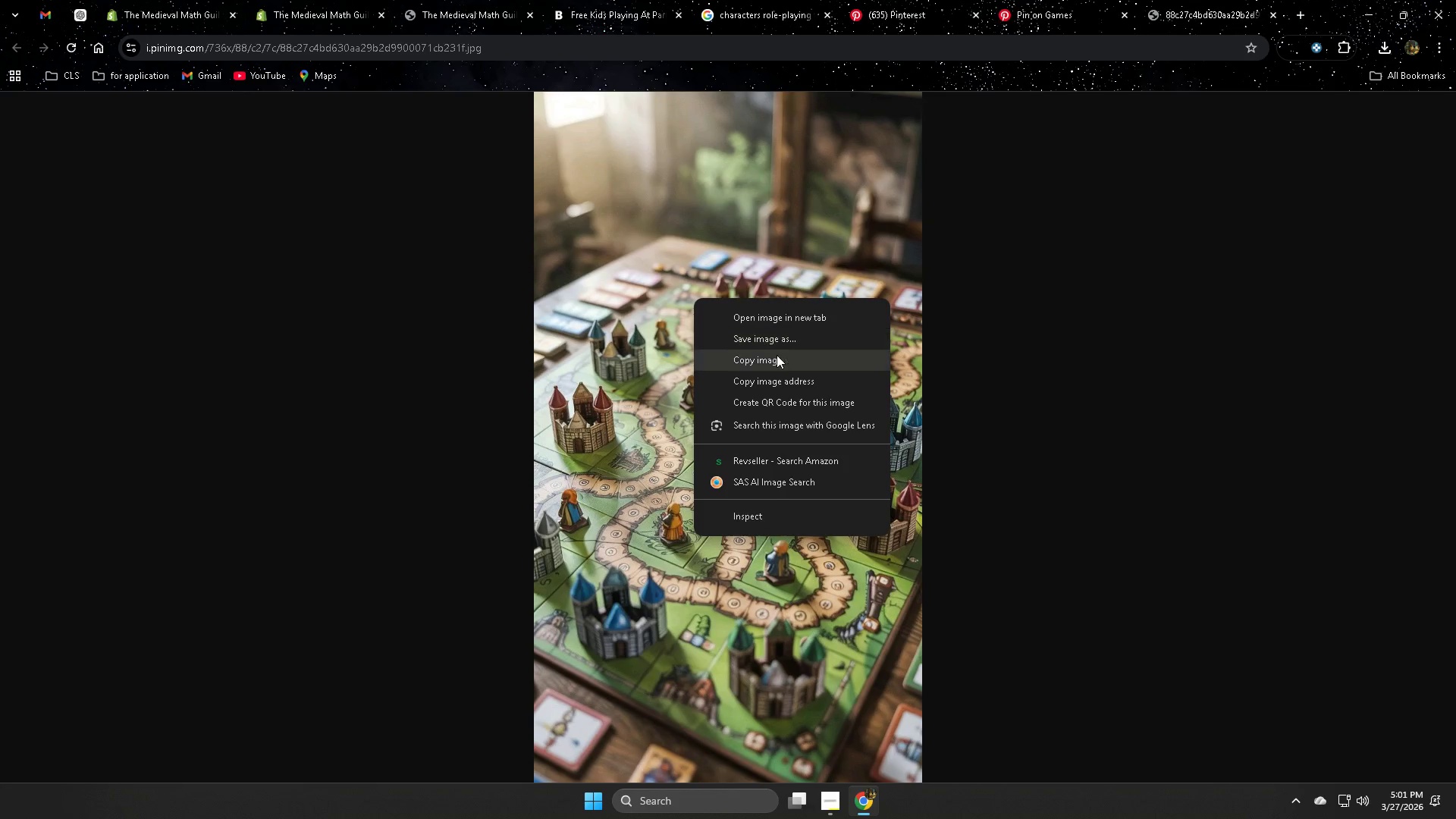 
left_click([783, 341])
 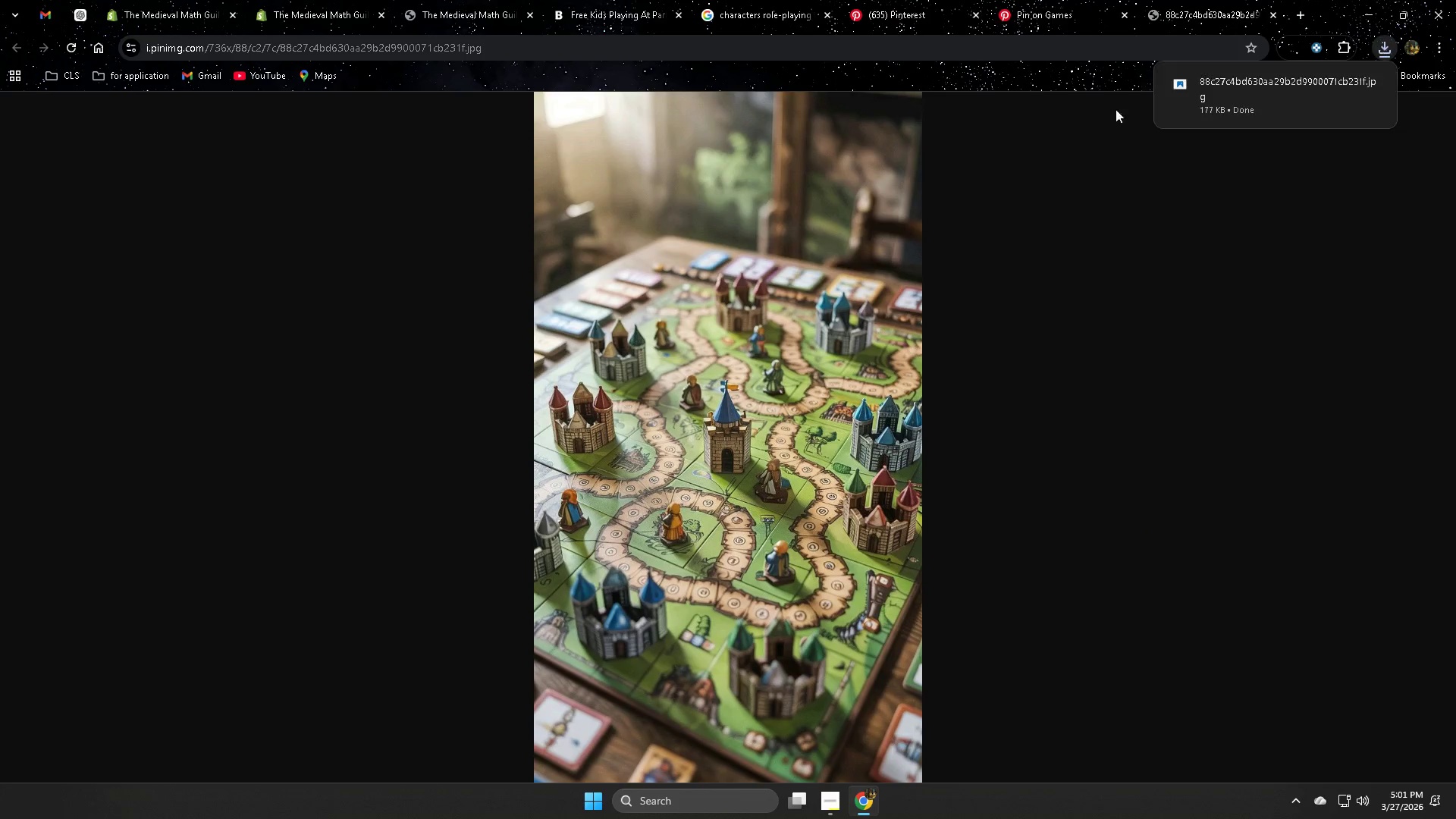 
left_click([792, 5])
 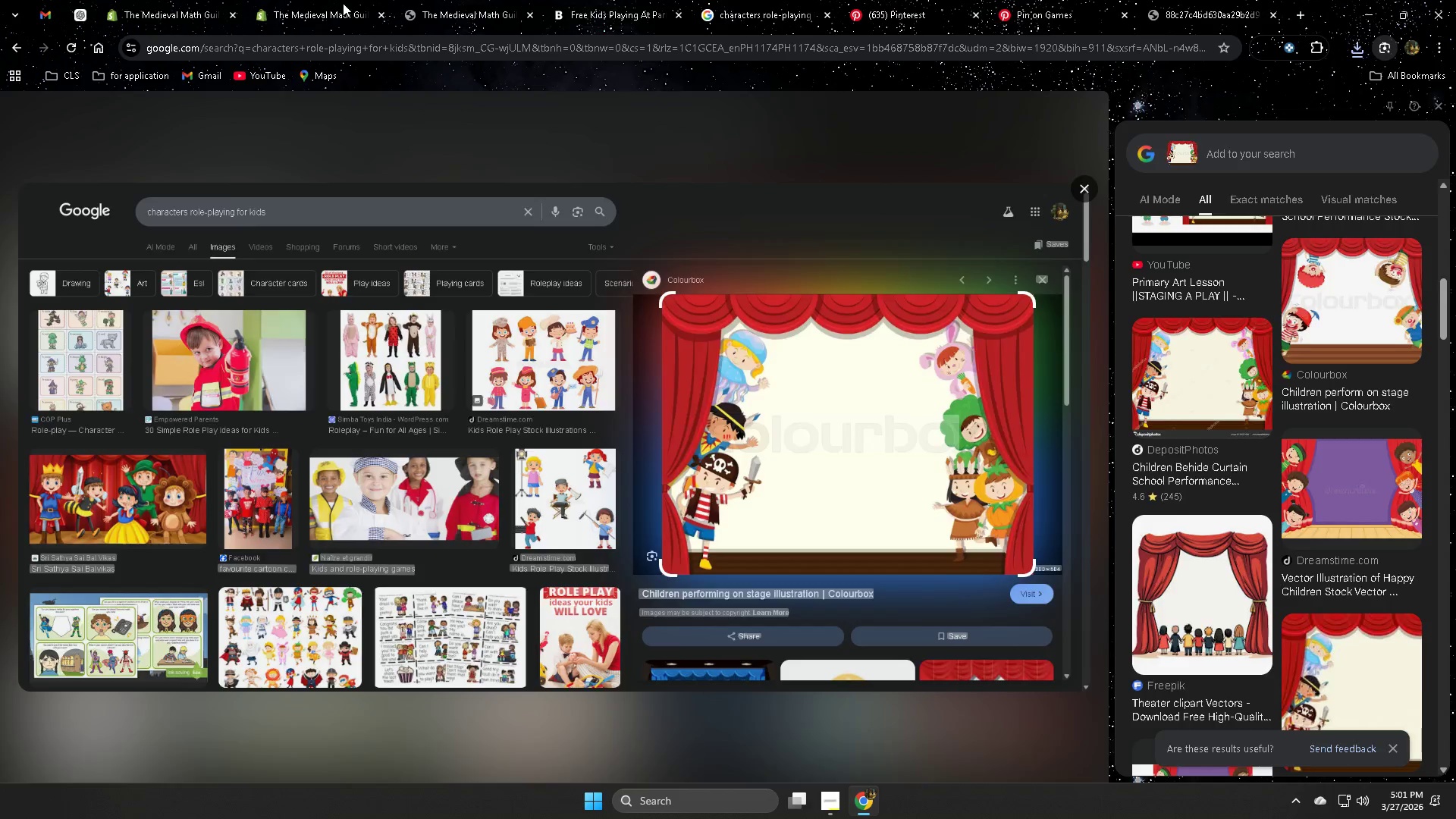 
double_click([498, 5])
 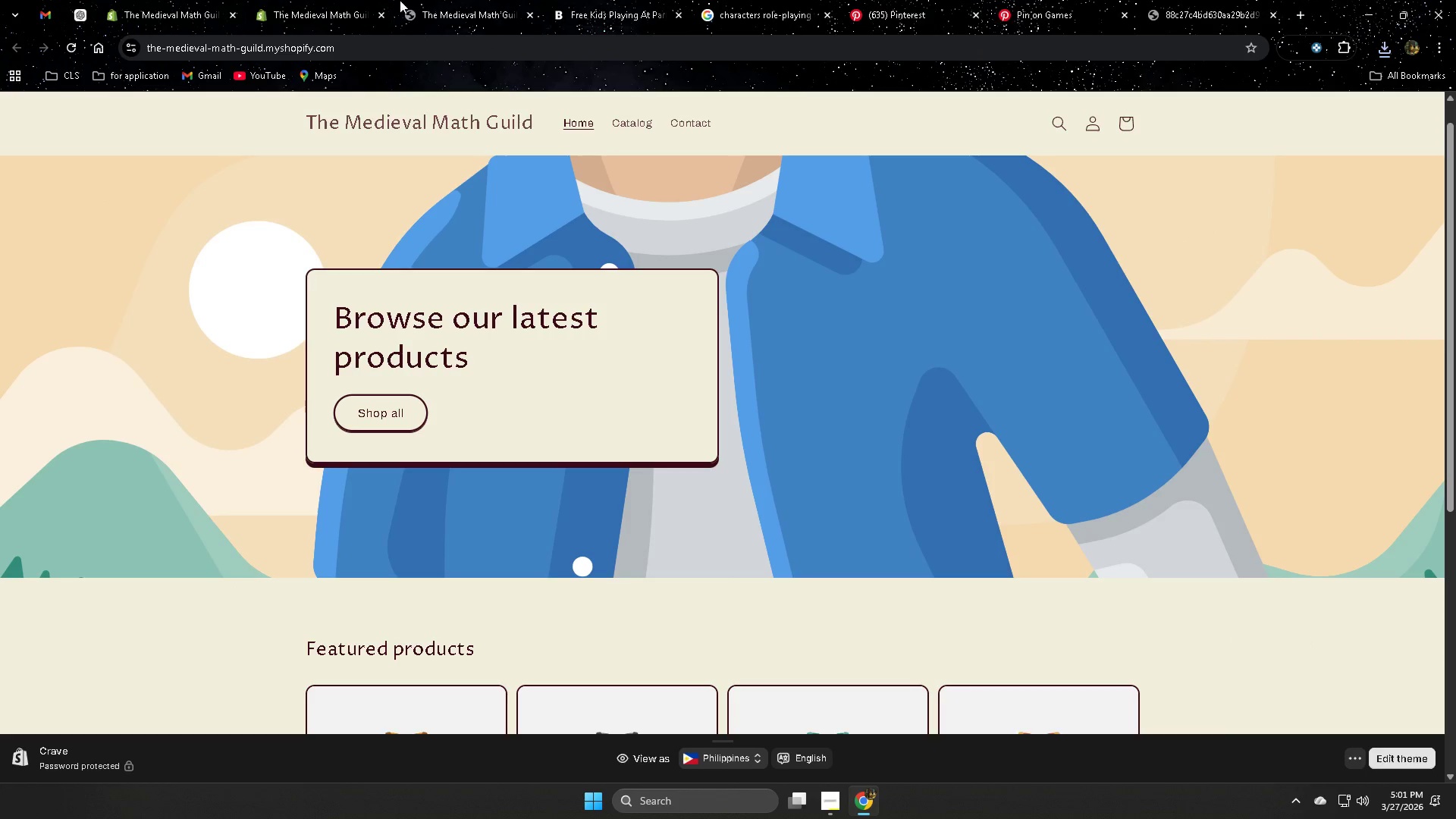 
left_click([325, 0])
 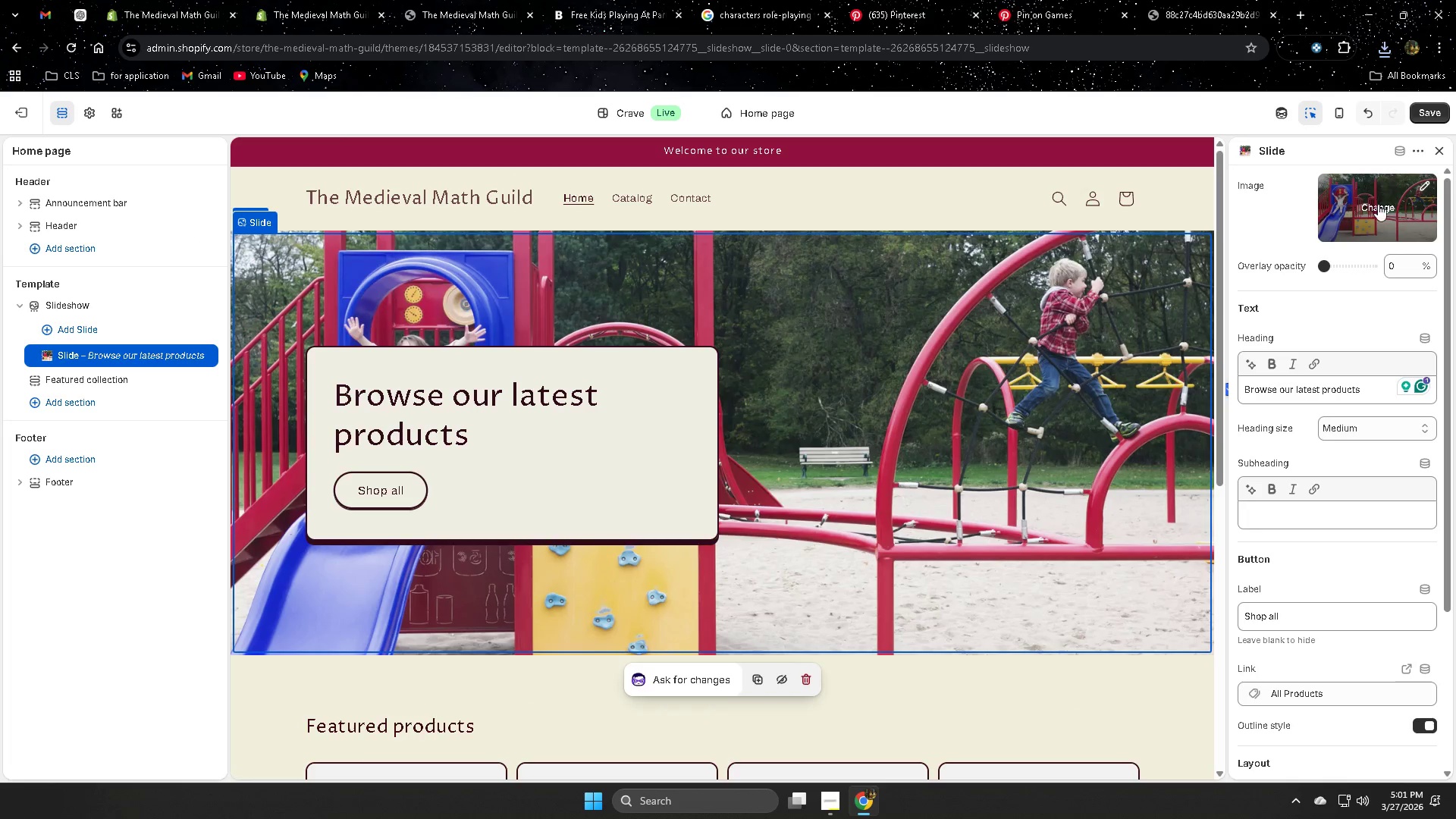 
left_click([1373, 207])
 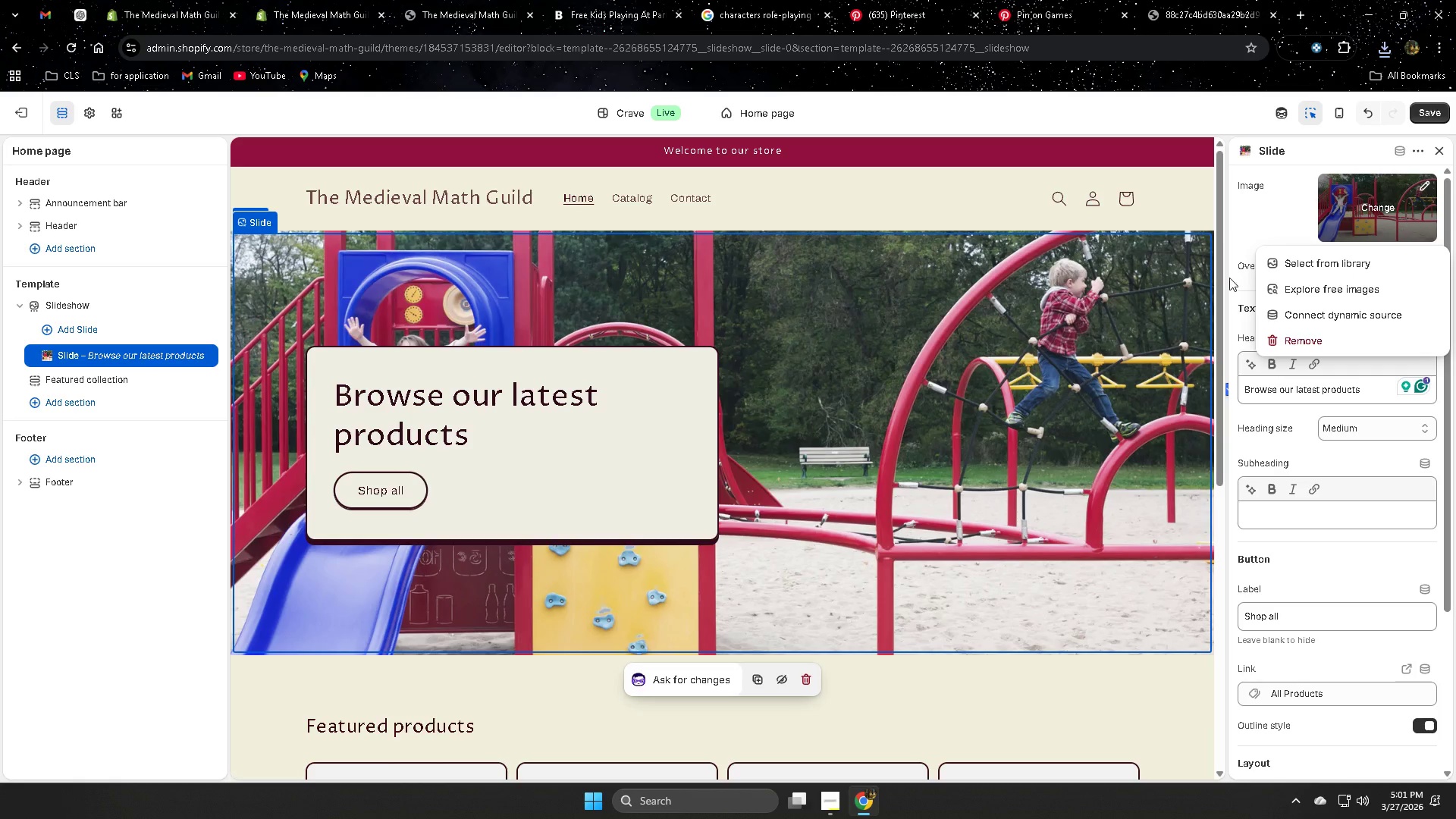 
left_click([1304, 261])
 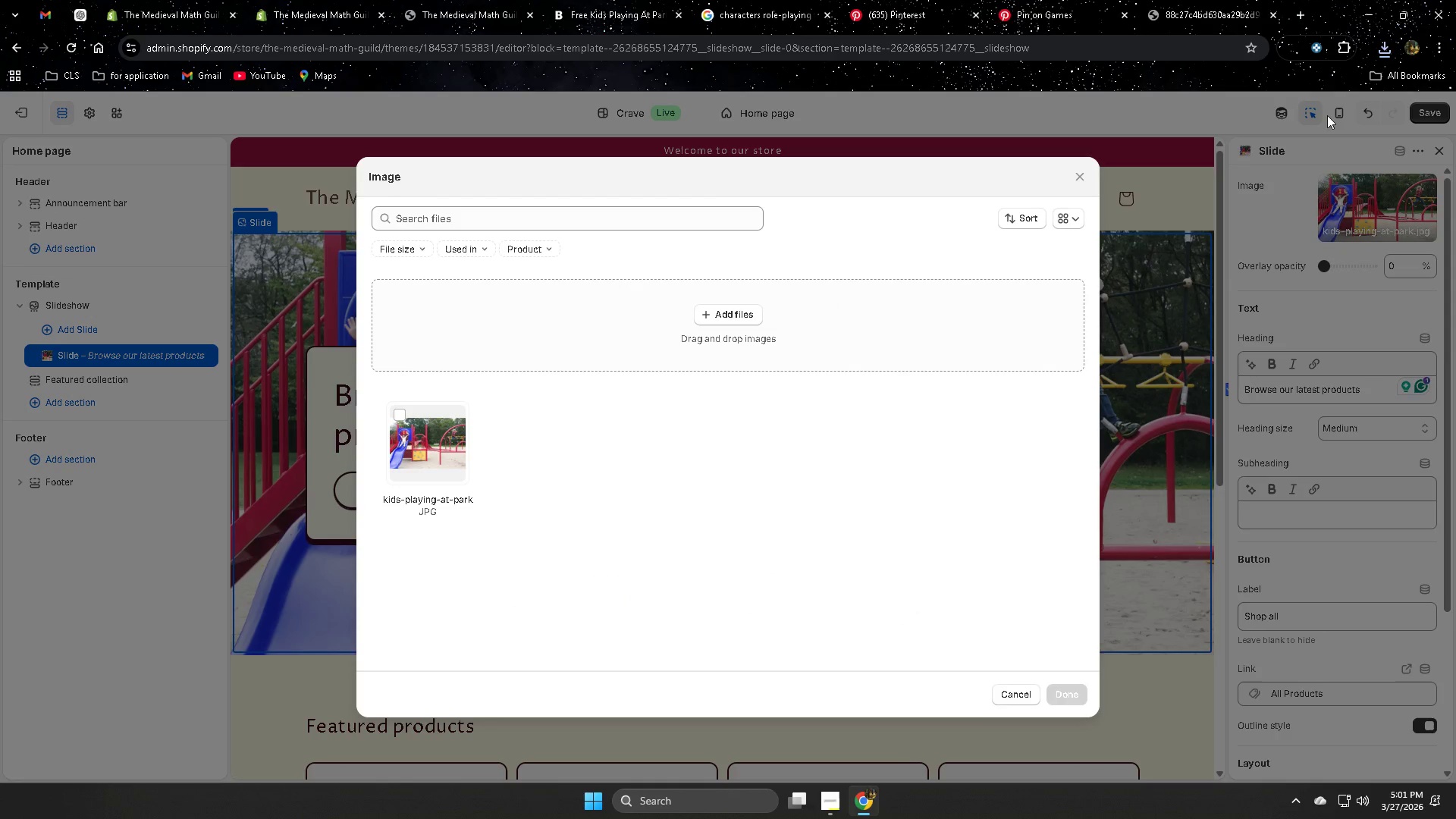 
left_click([1390, 44])
 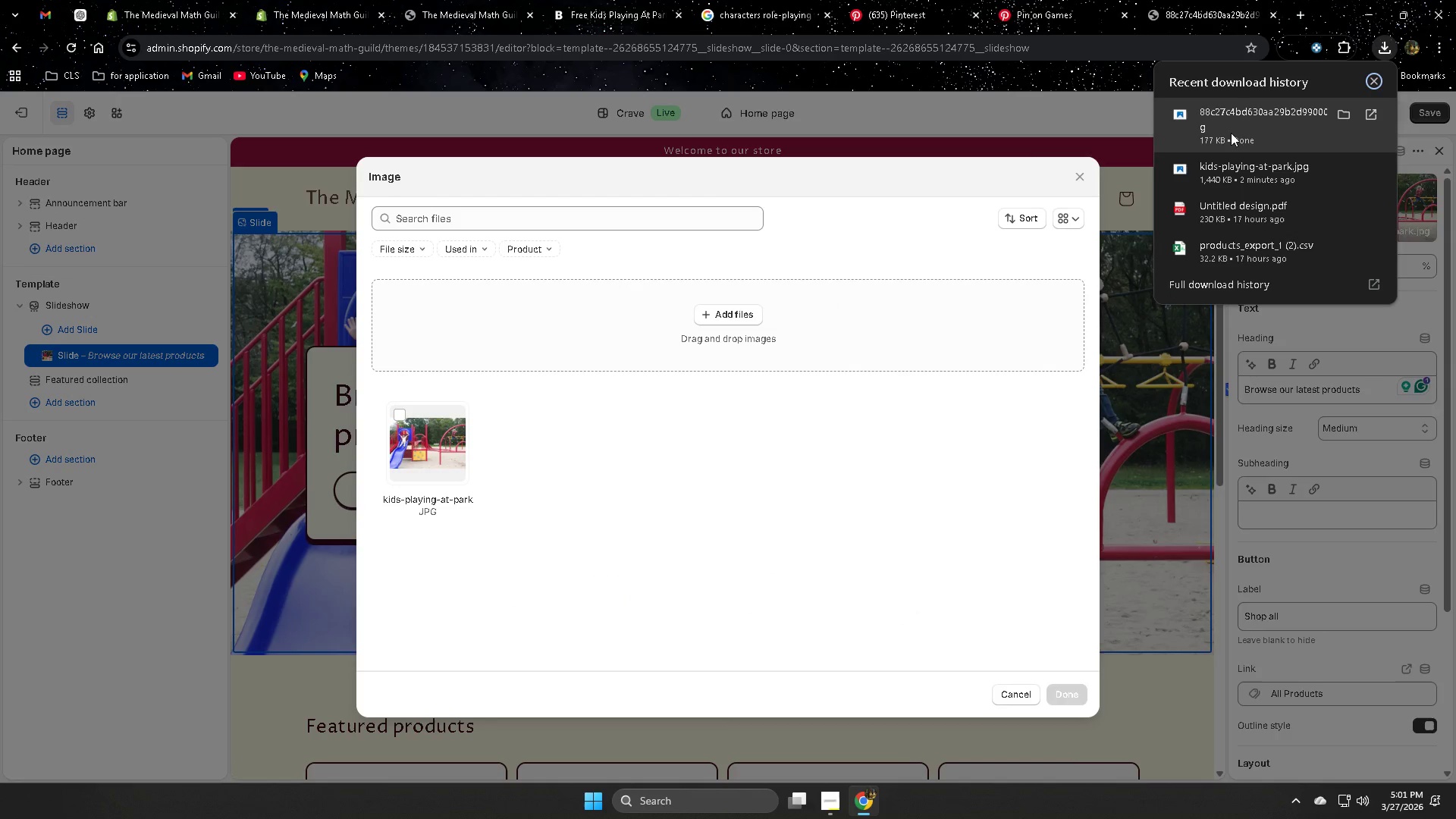 
left_click_drag(start_coordinate=[1234, 115], to_coordinate=[676, 442])
 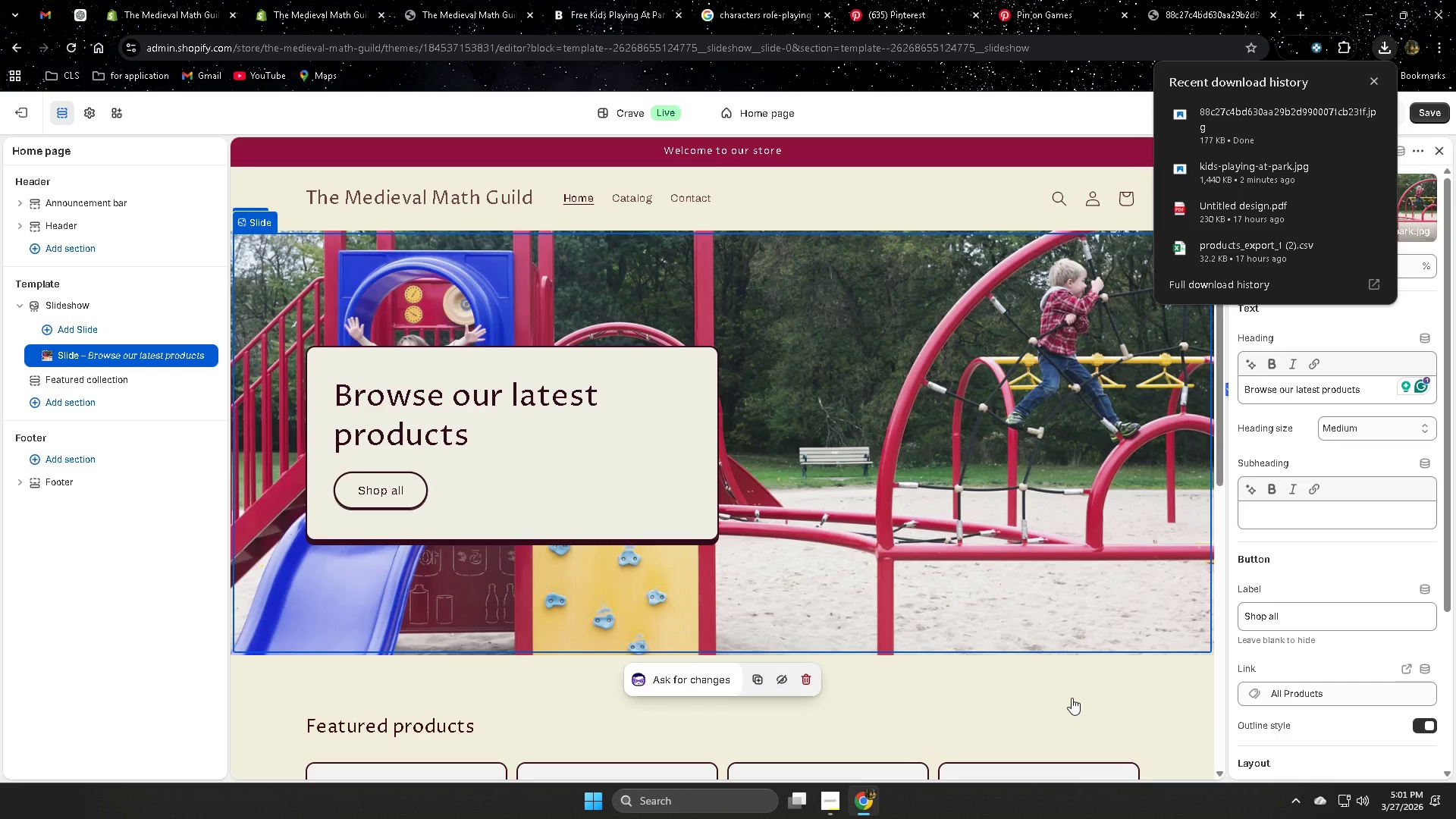 
wait(11.69)
 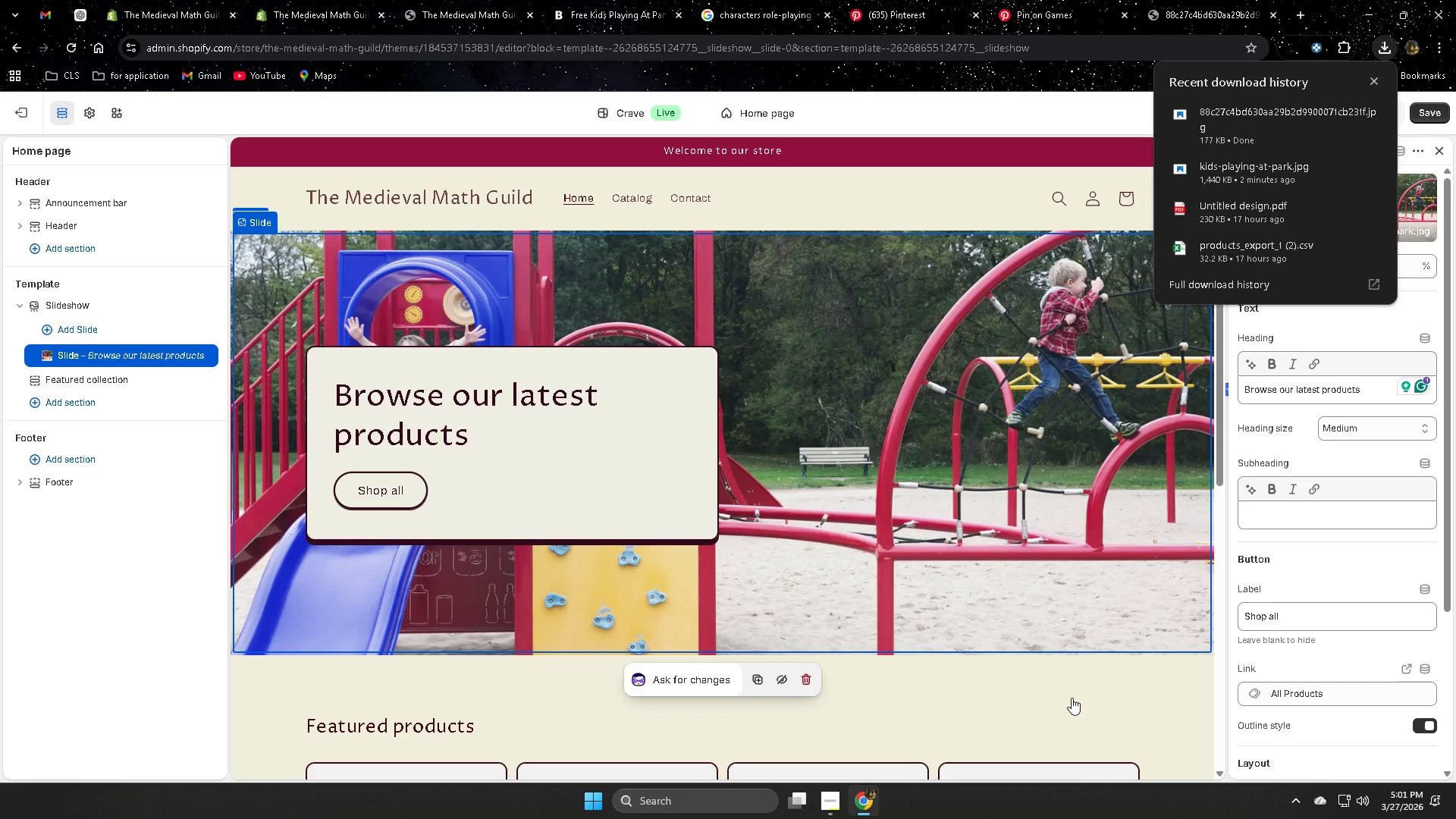 
scroll: coordinate [1071, 474], scroll_direction: down, amount: 1.0
 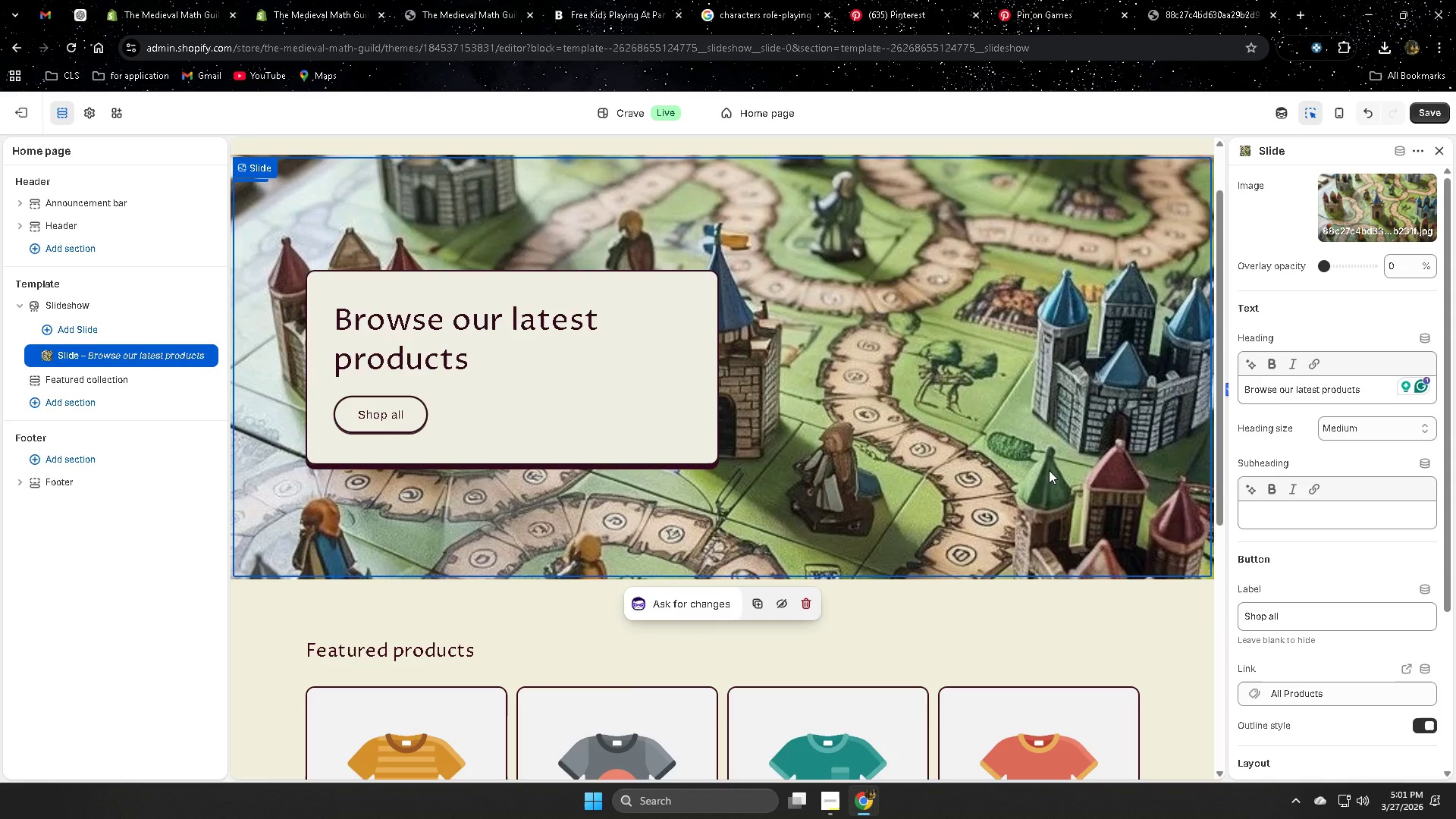 
scroll: coordinate [995, 453], scroll_direction: up, amount: 2.0
 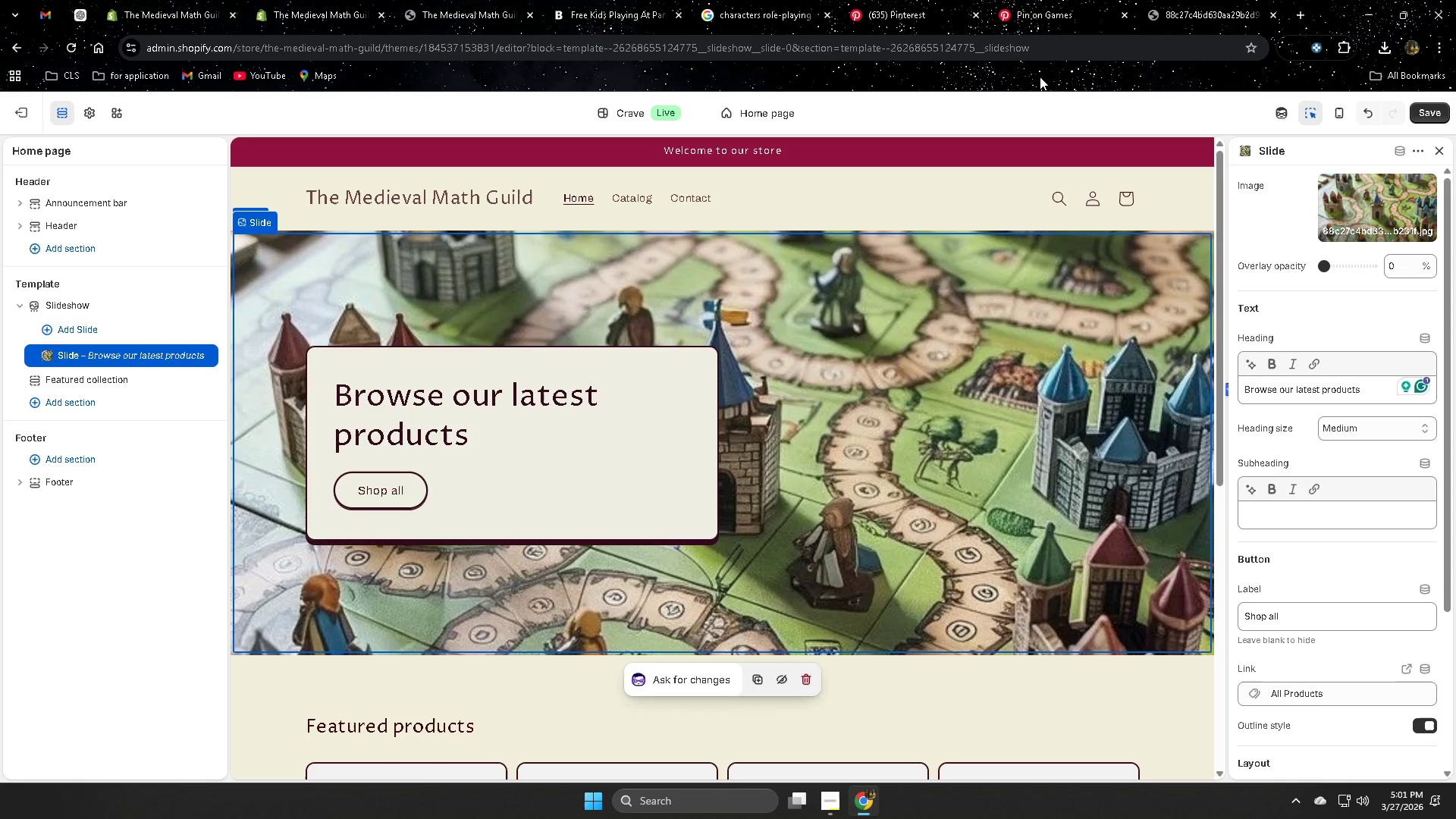 
left_click([1345, 112])
 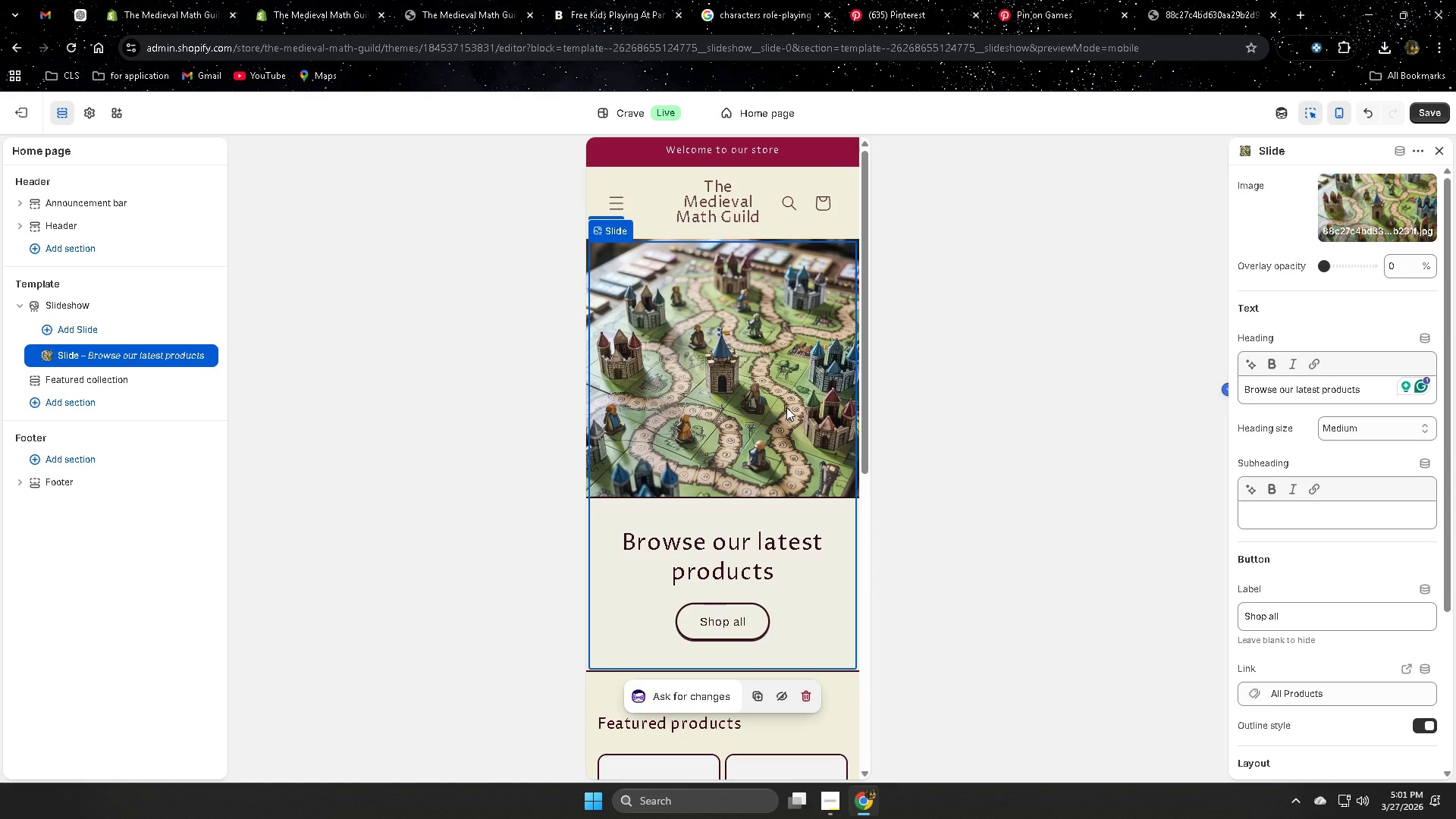 
scroll: coordinate [786, 407], scroll_direction: none, amount: 0.0
 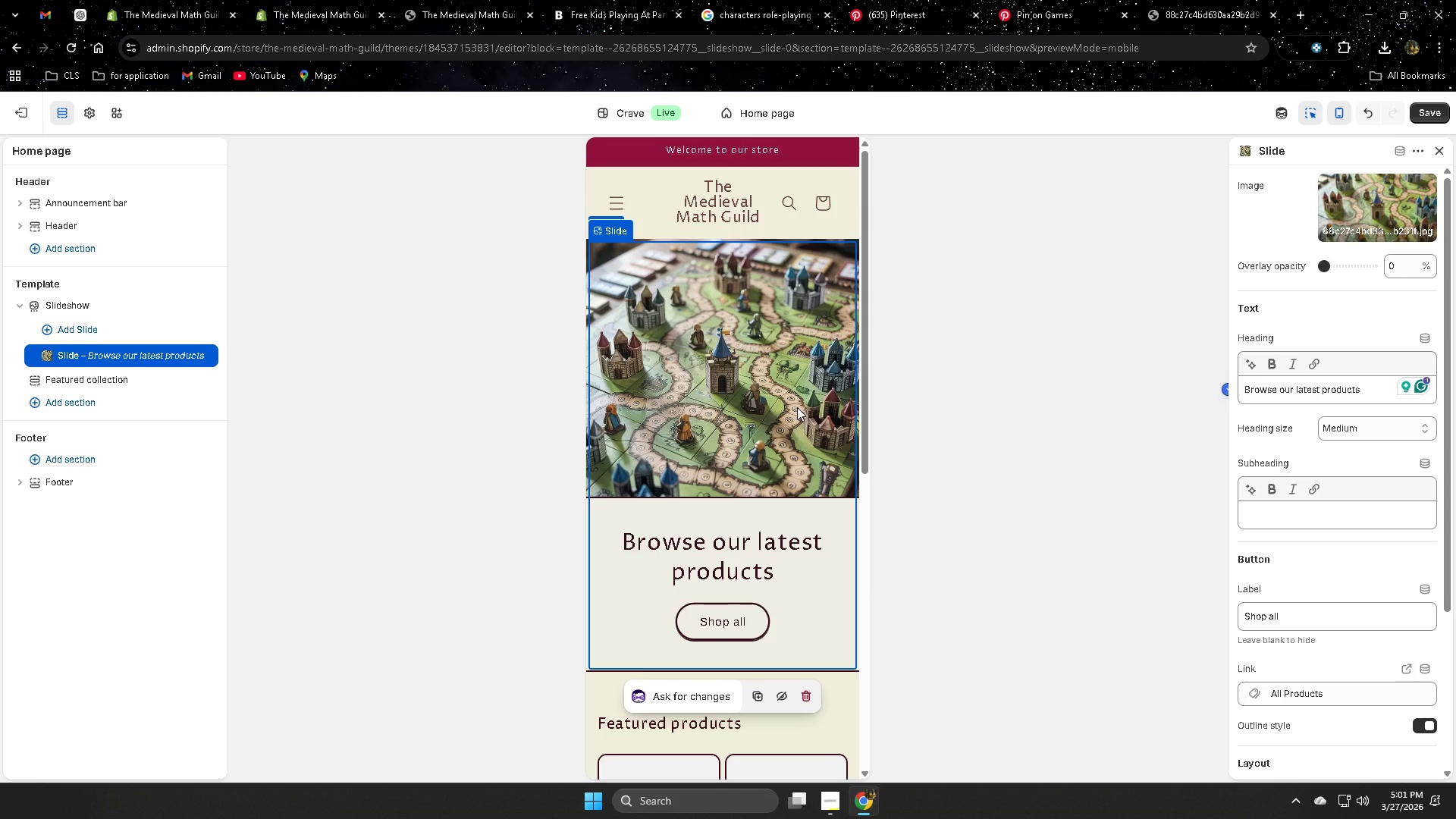 
scroll: coordinate [797, 407], scroll_direction: down, amount: 3.0
 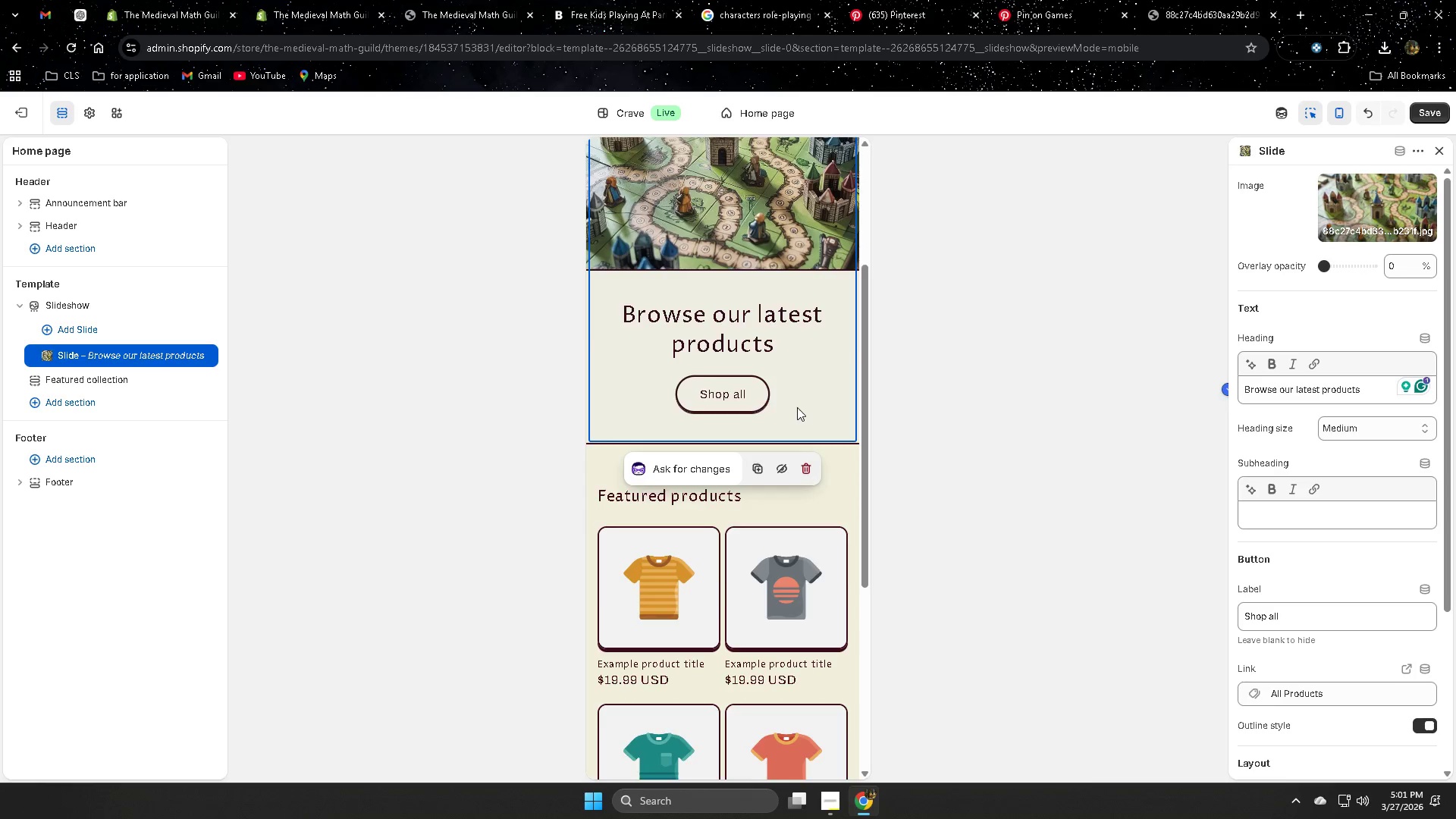 
scroll: coordinate [797, 407], scroll_direction: up, amount: 3.0
 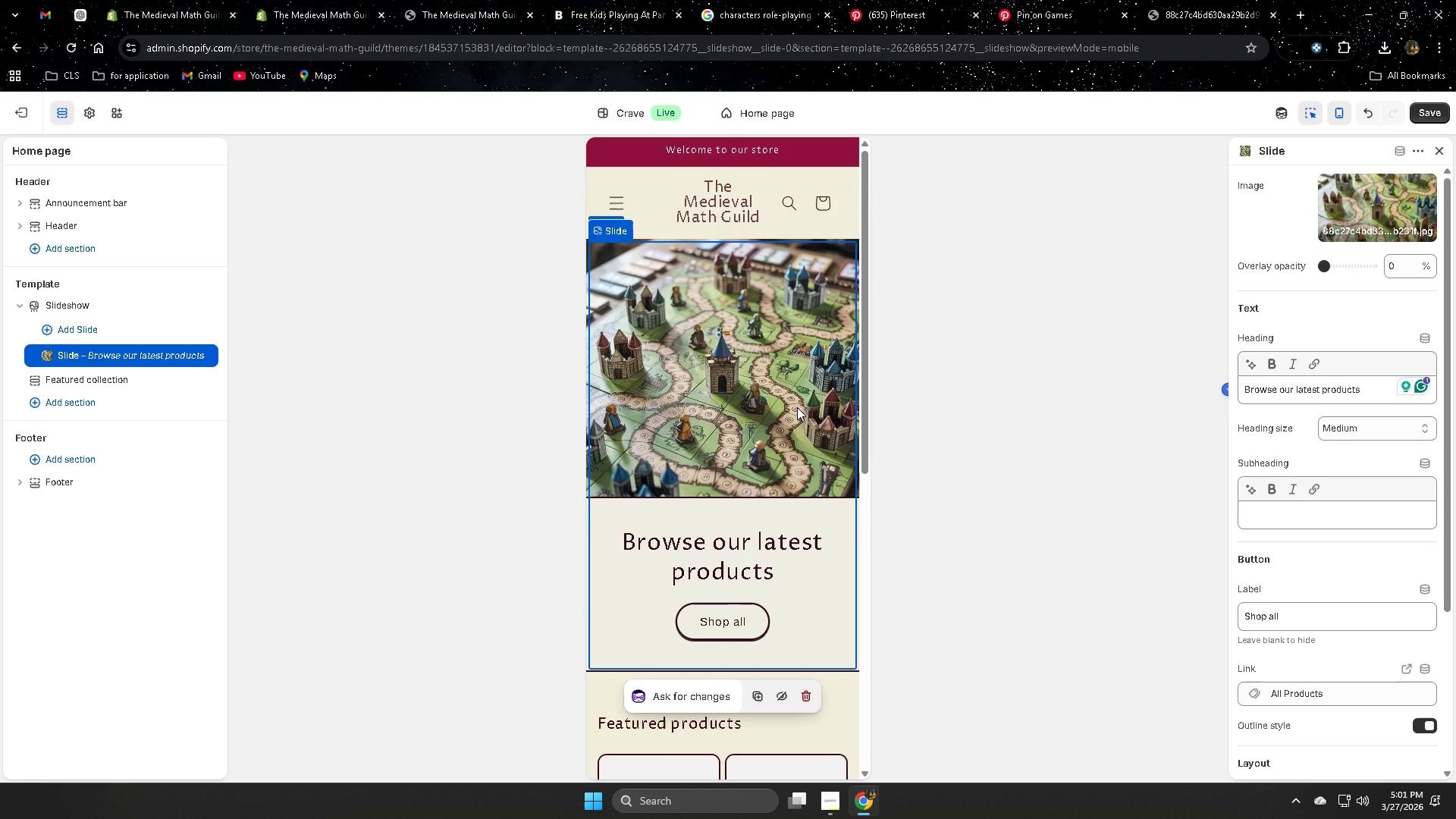 
scroll: coordinate [797, 407], scroll_direction: none, amount: 0.0
 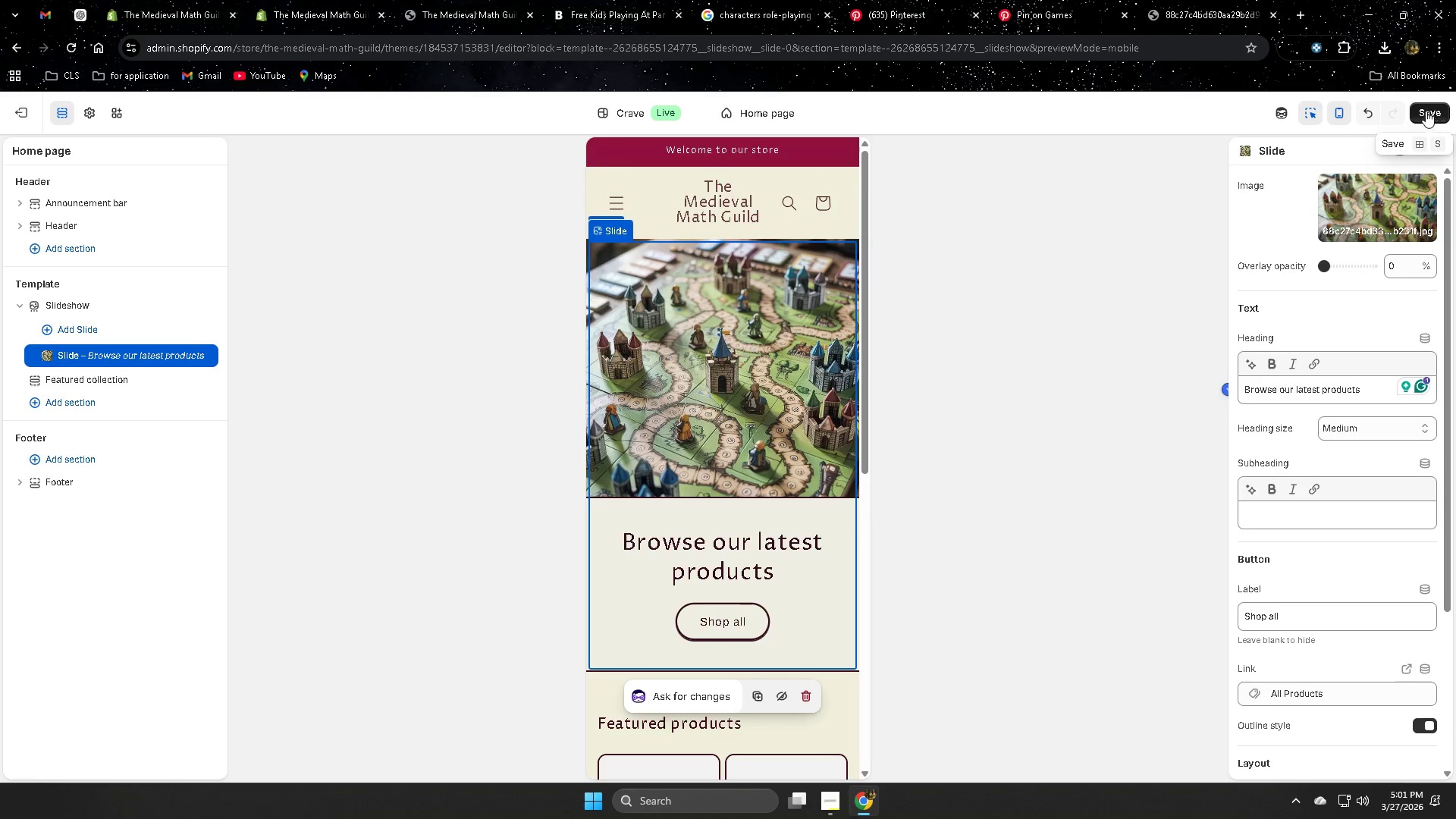 
left_click([1432, 111])
 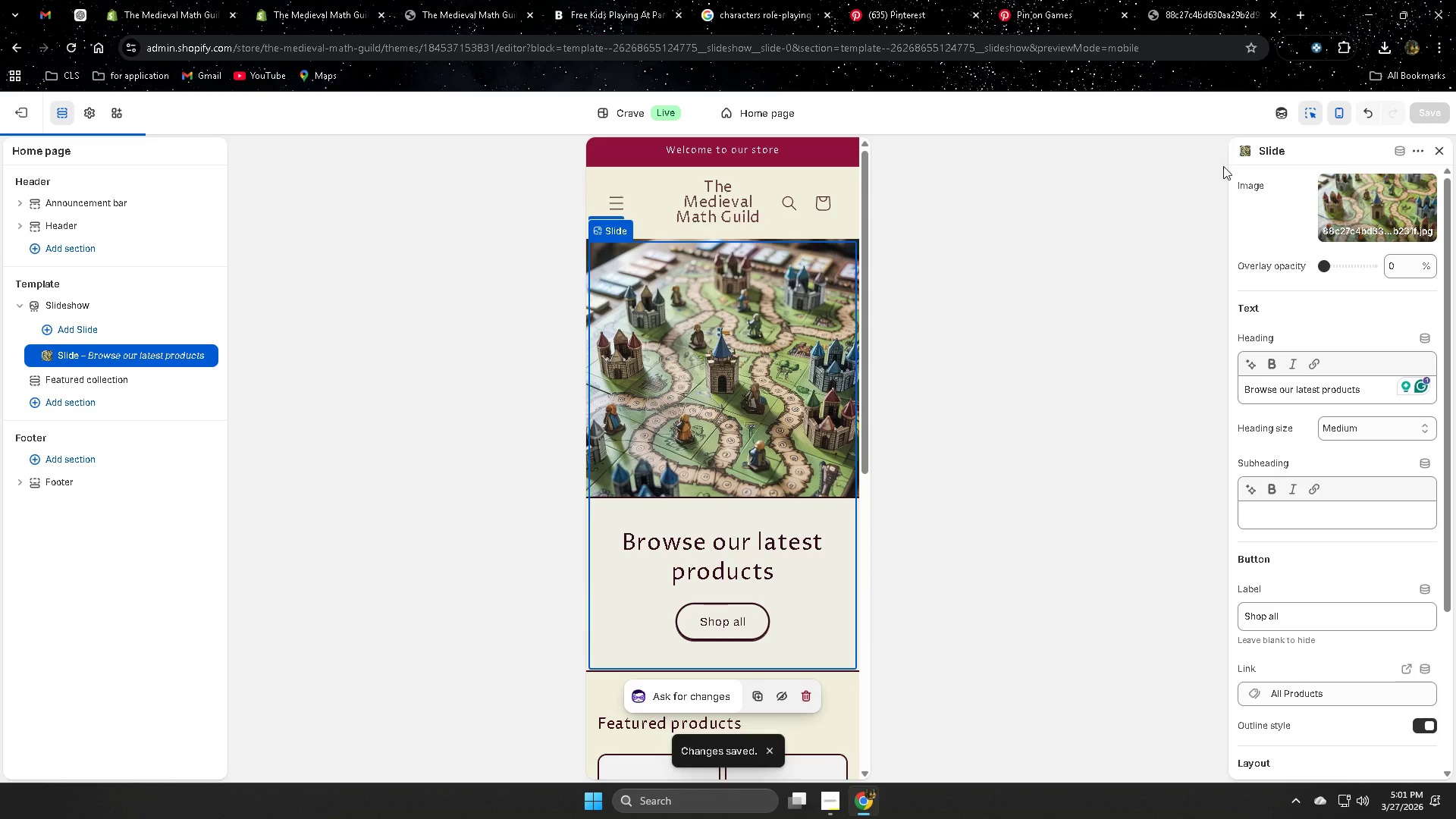 
left_click([1345, 111])
 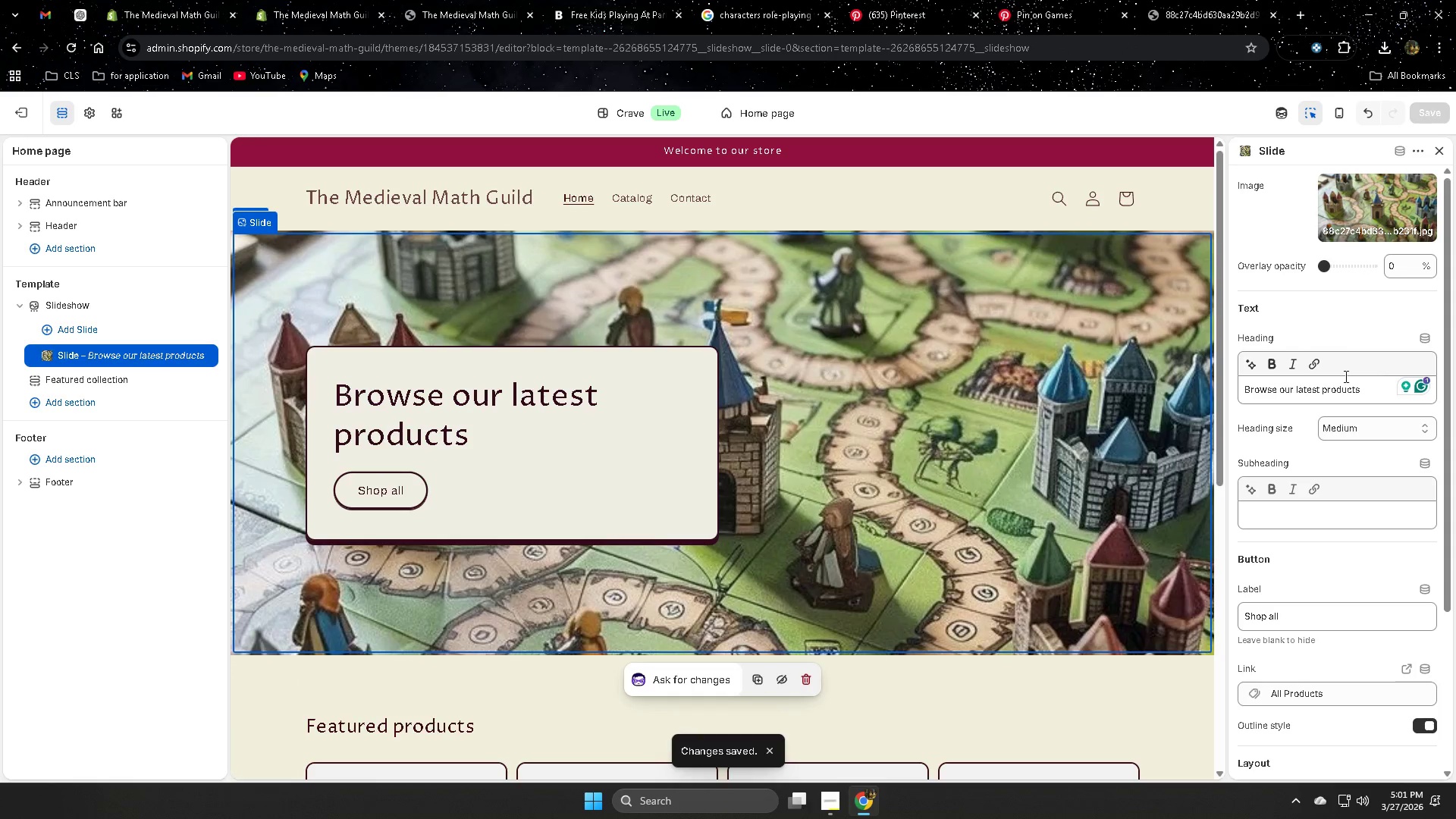 
wait(6.38)
 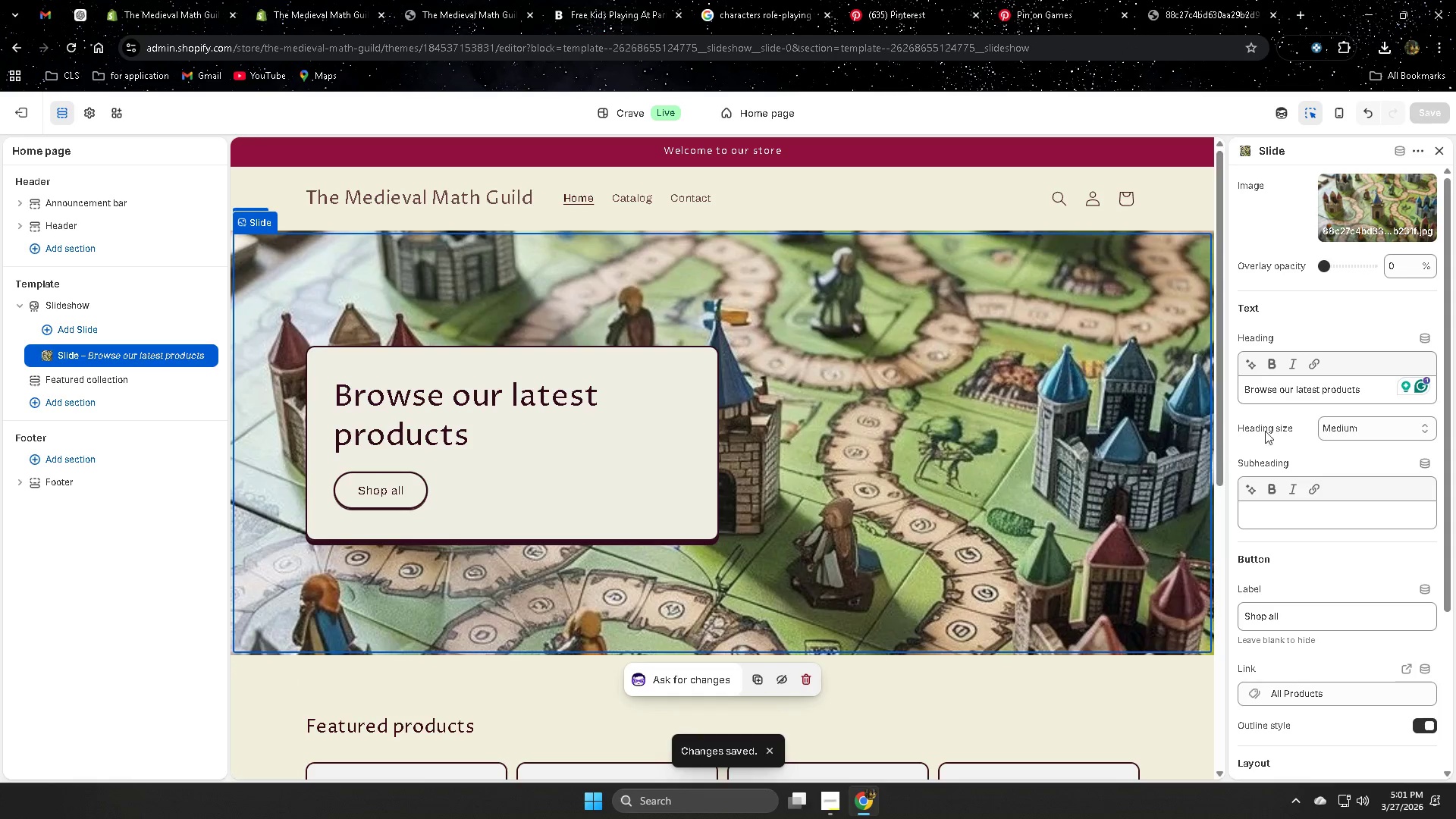 
double_click([1359, 385])
 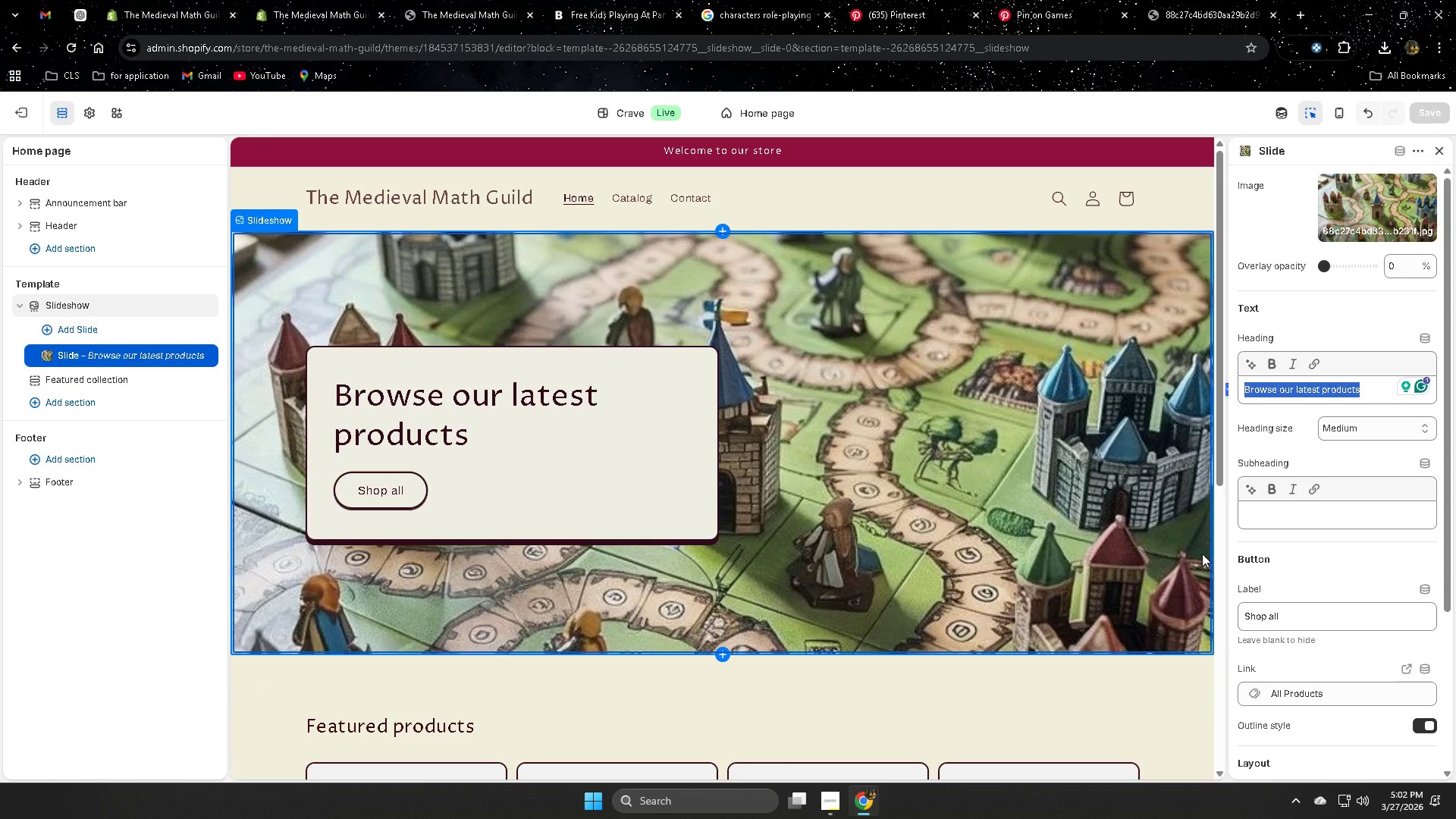 
type(s)
key(Backspace)
type(STa)
key(Backspace)
key(Backspace)
type(tart your loots here )
 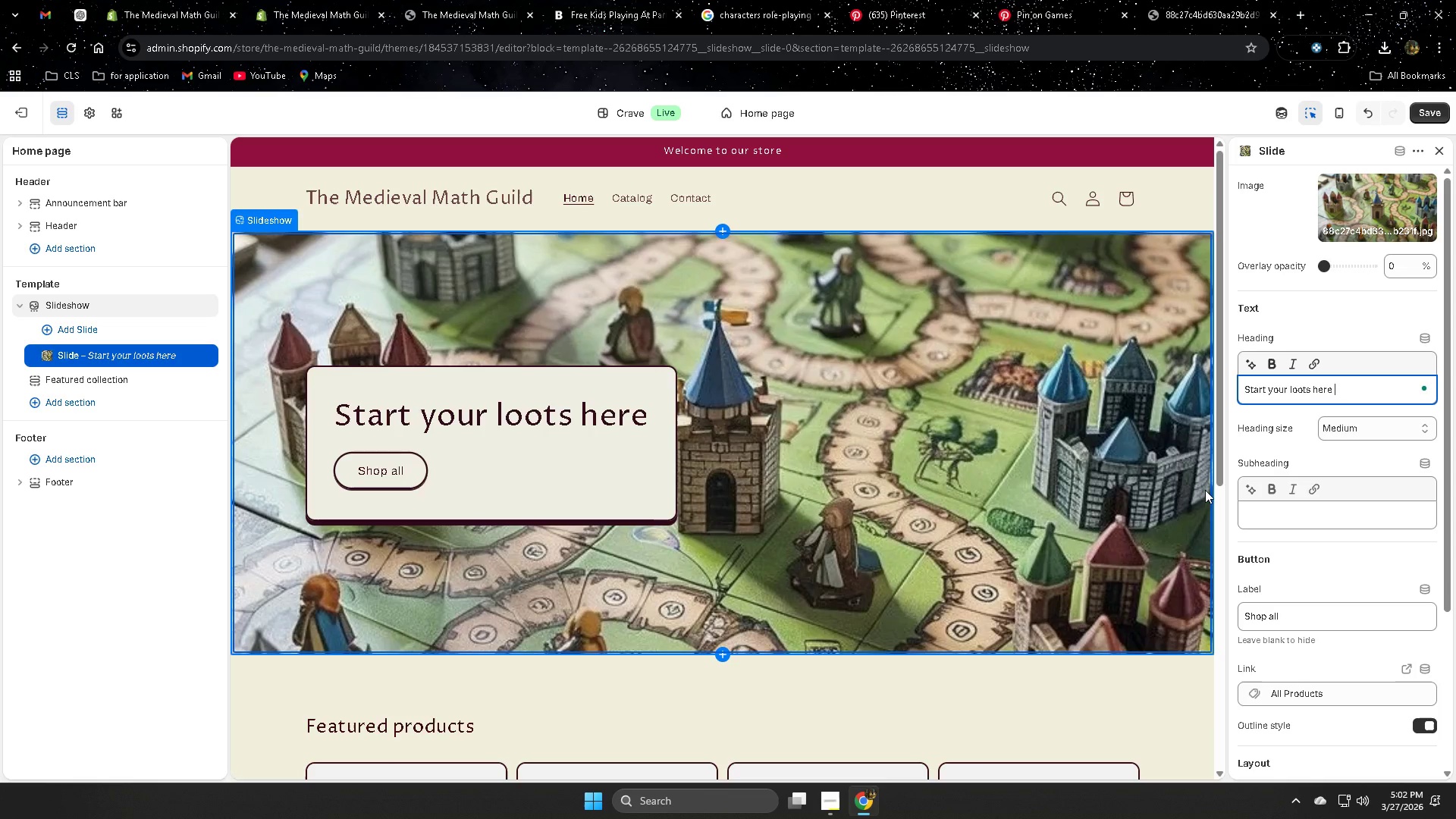 
left_click_drag(start_coordinate=[1324, 265], to_coordinate=[1379, 263])
 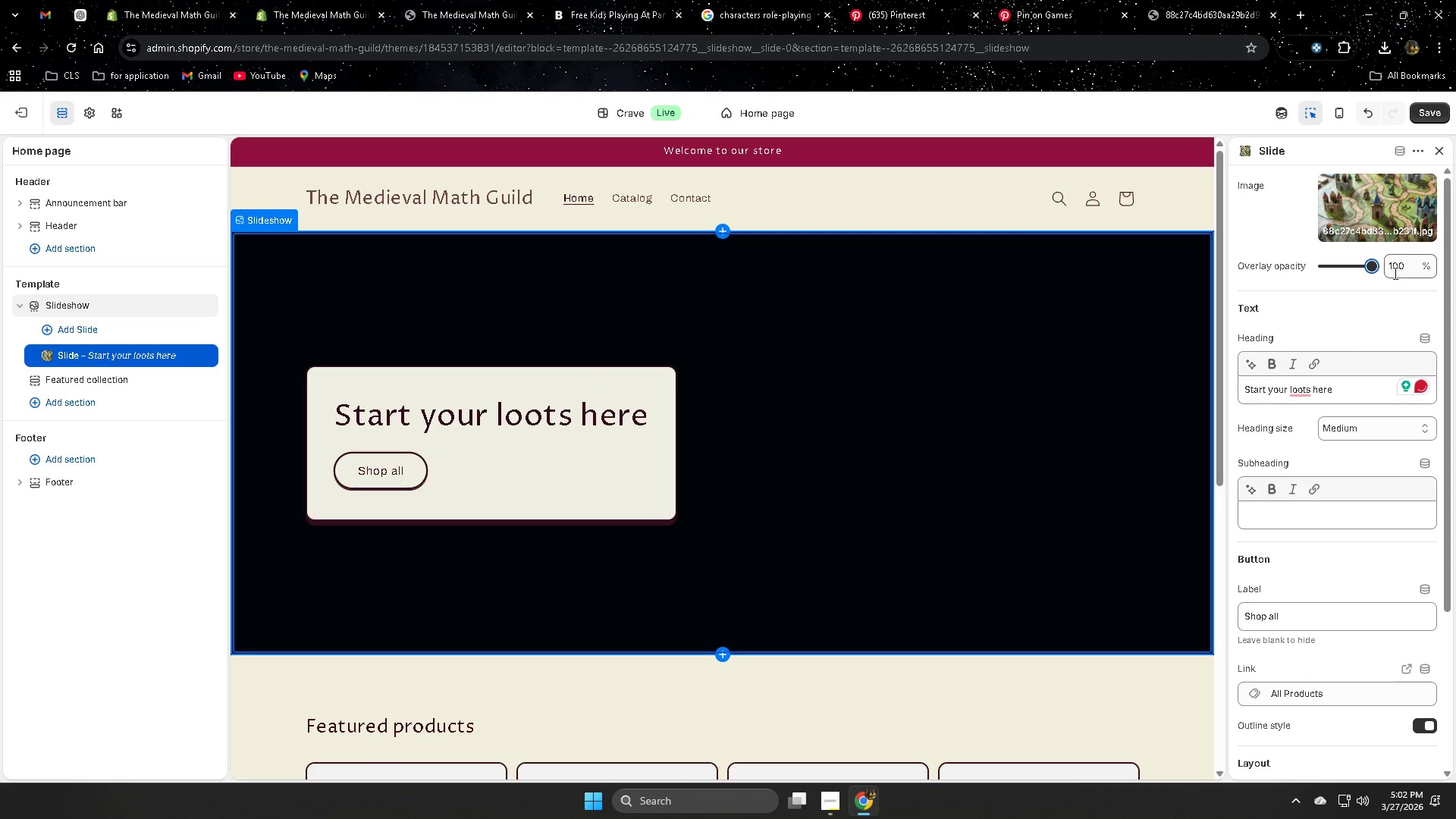 
left_click_drag(start_coordinate=[1373, 265], to_coordinate=[1245, 268])
 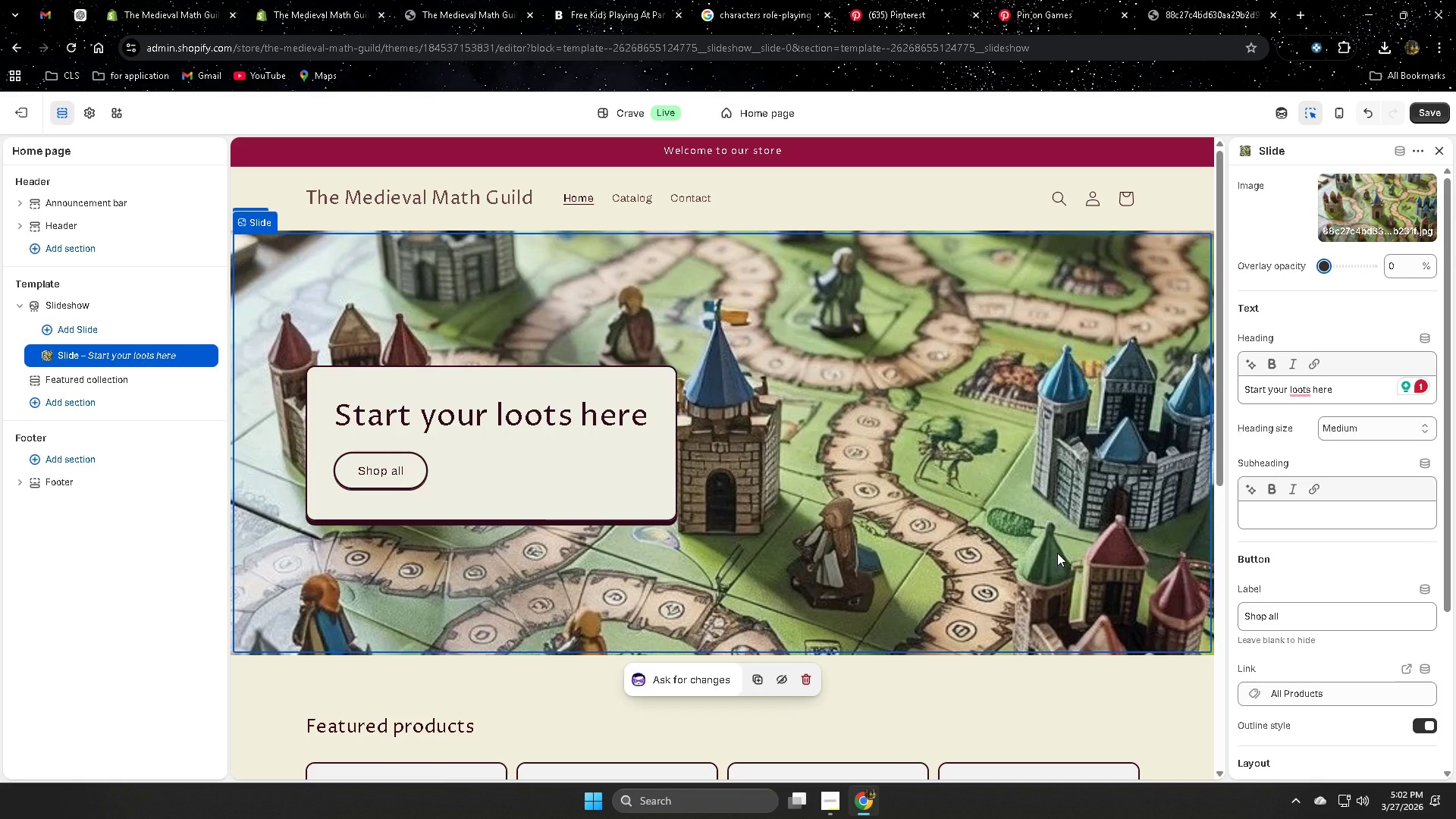 
wait(5.59)
 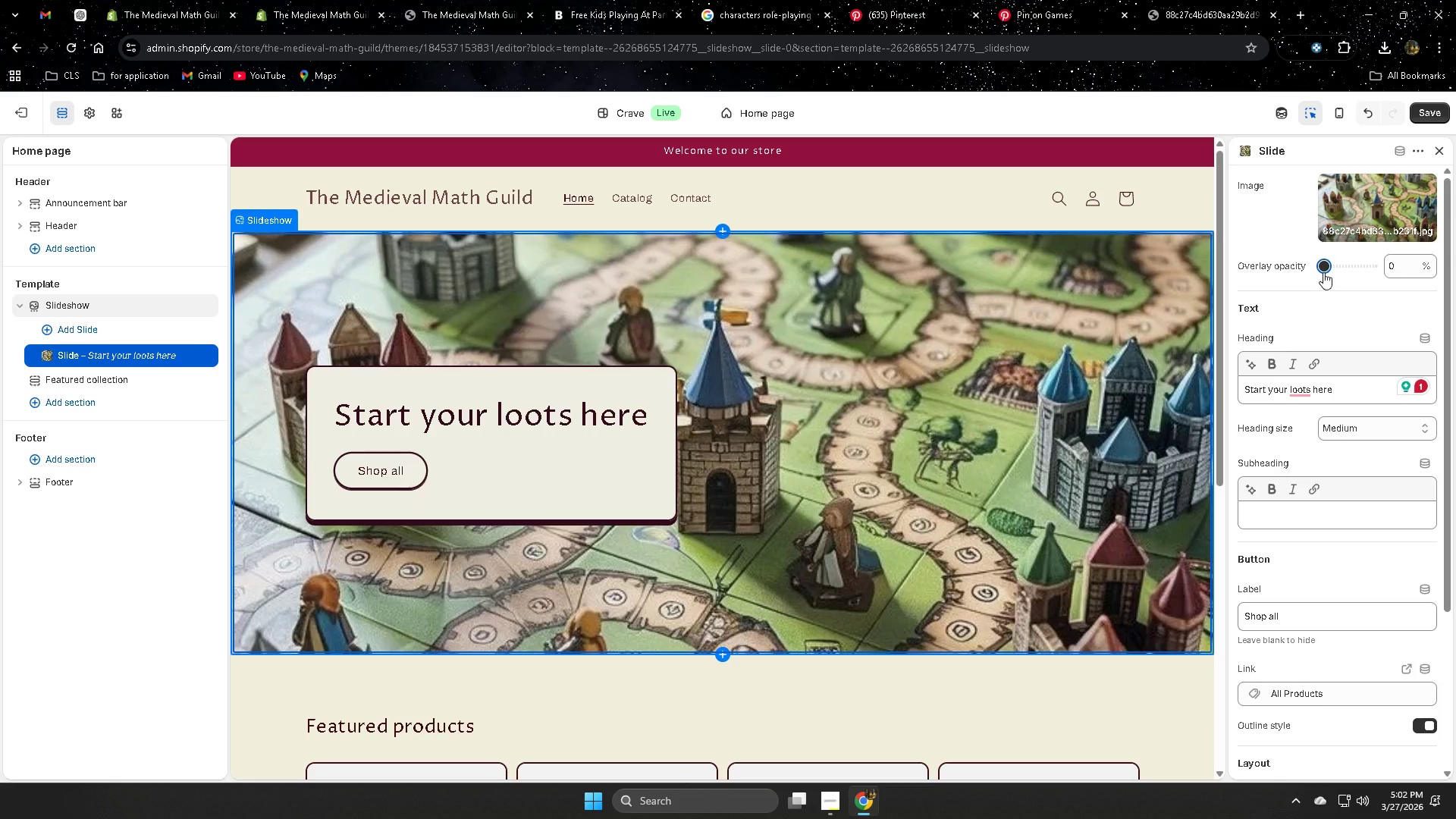 
left_click([831, 807])